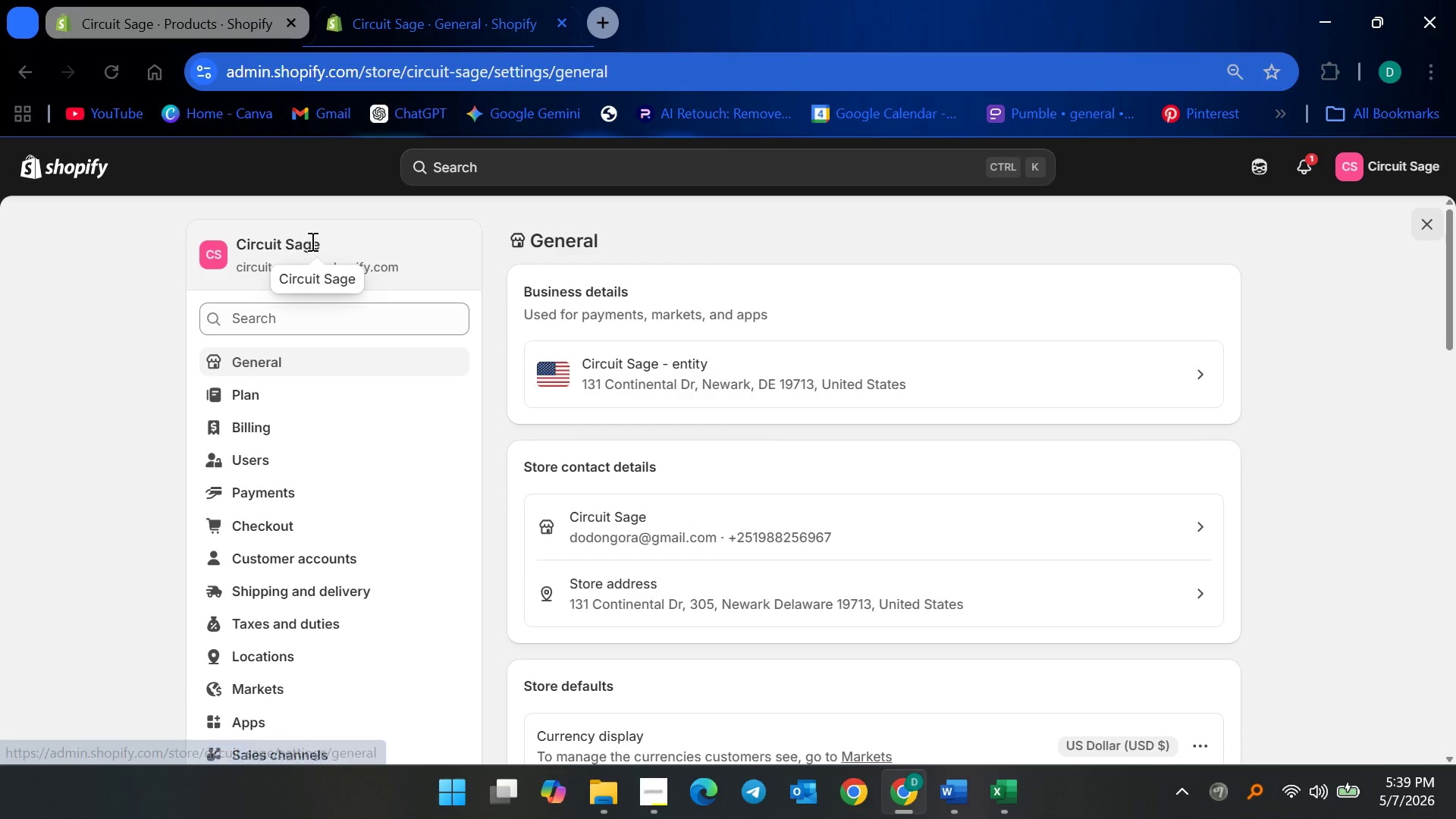 
scroll: coordinate [752, 590], scroll_direction: down, amount: 13.0
 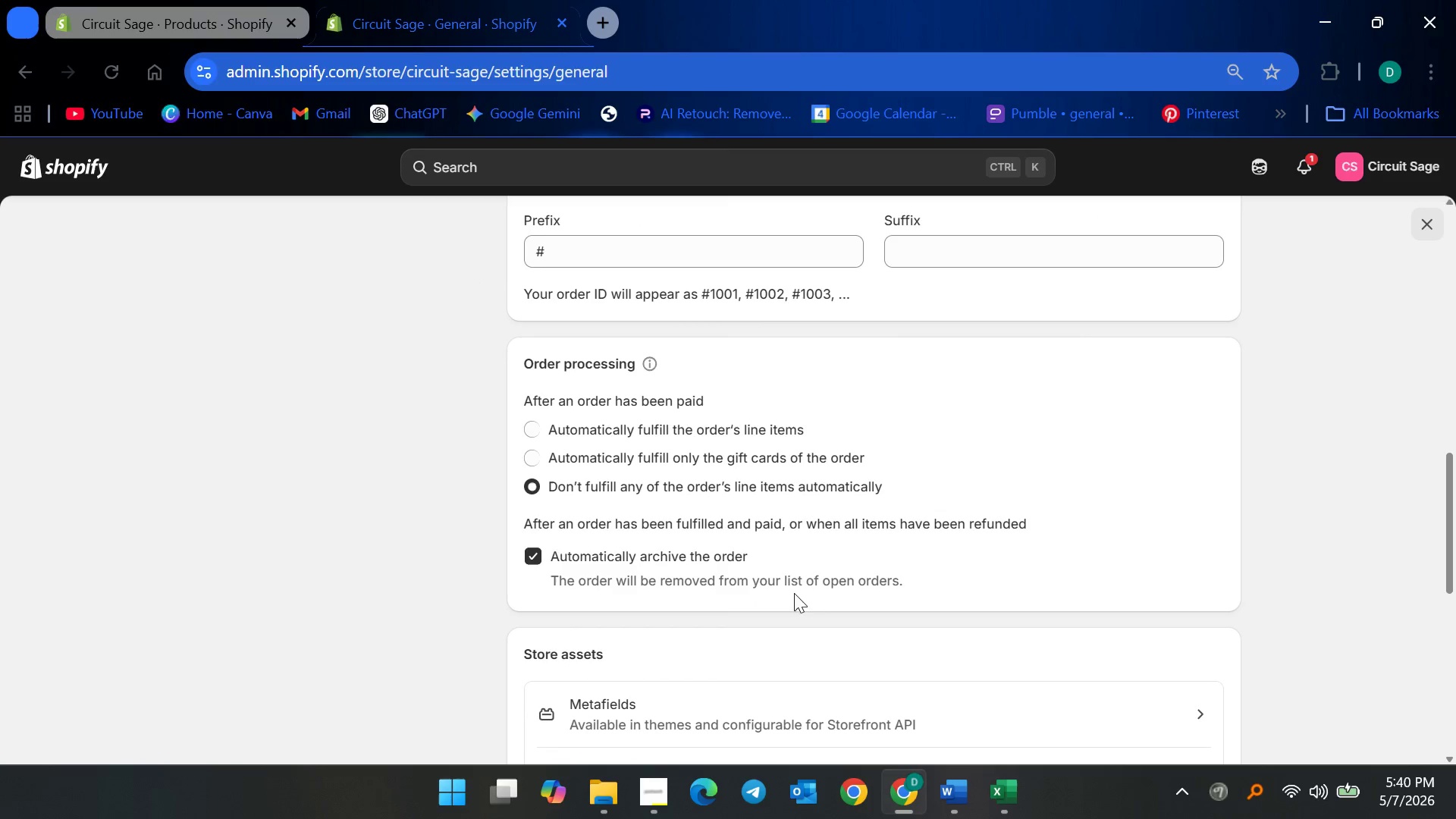 
scroll: coordinate [817, 618], scroll_direction: down, amount: 9.0
 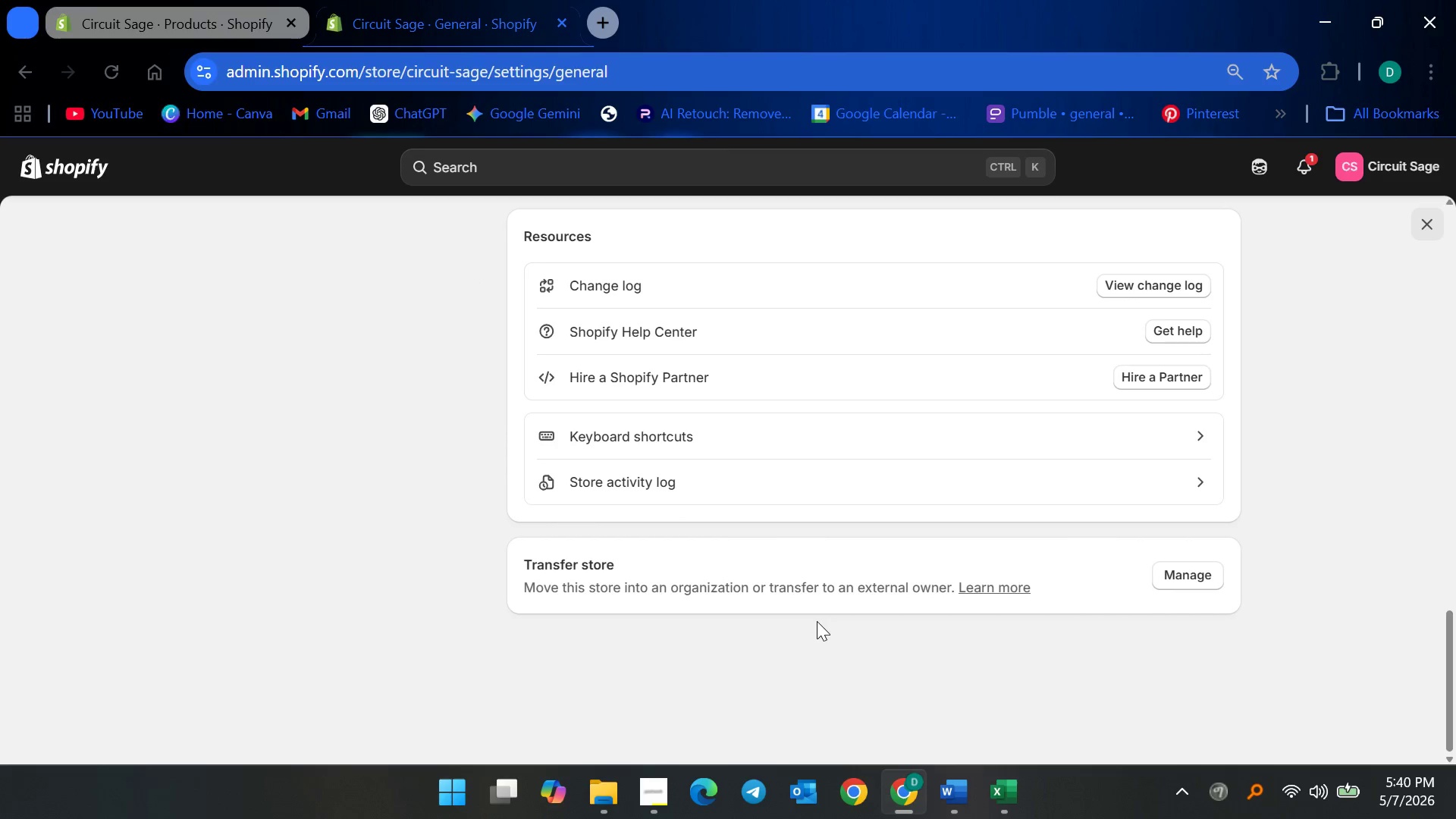 
scroll: coordinate [222, 437], scroll_direction: up, amount: 18.0
 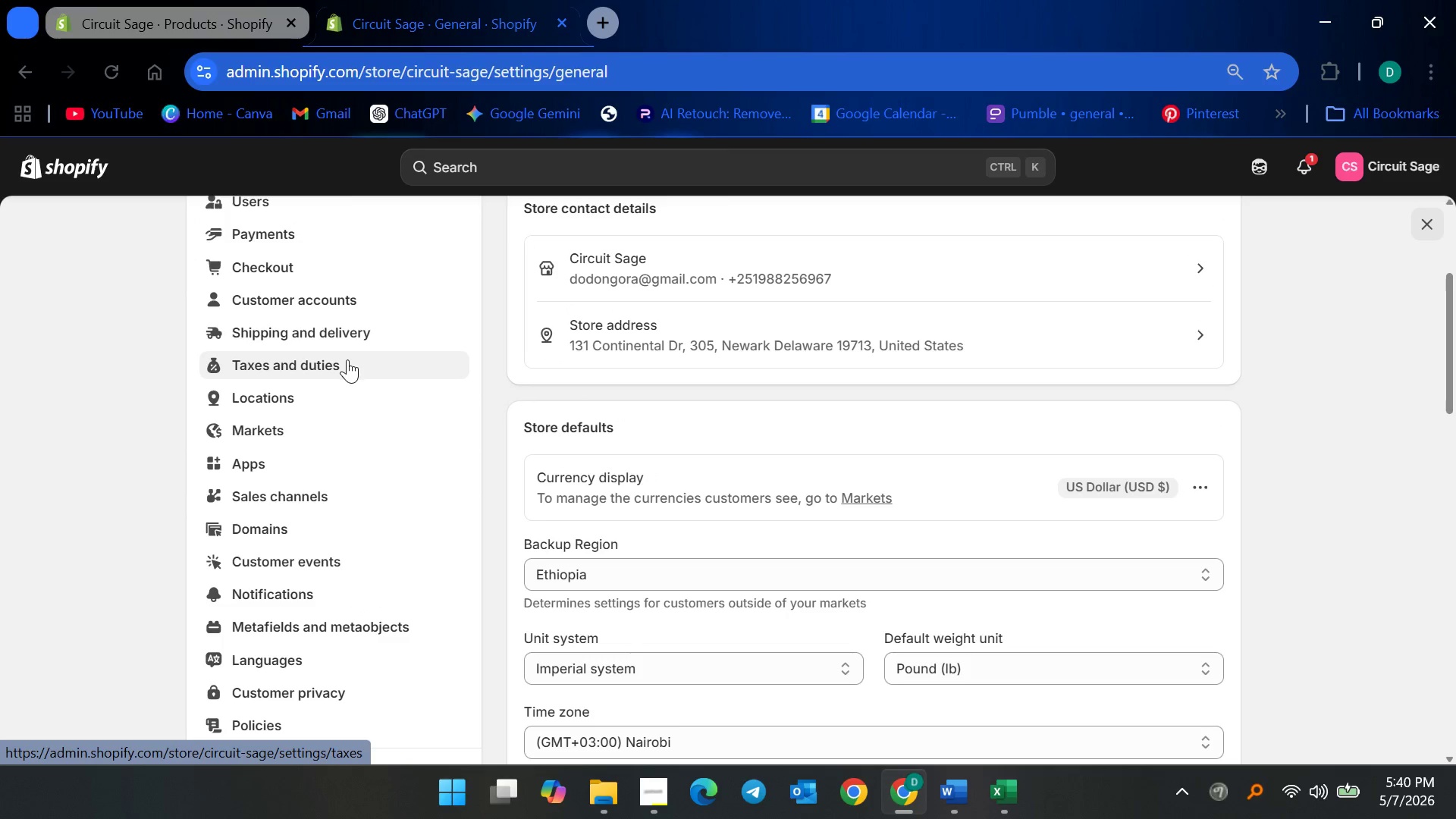 
scroll: coordinate [356, 448], scroll_direction: down, amount: 1.0
 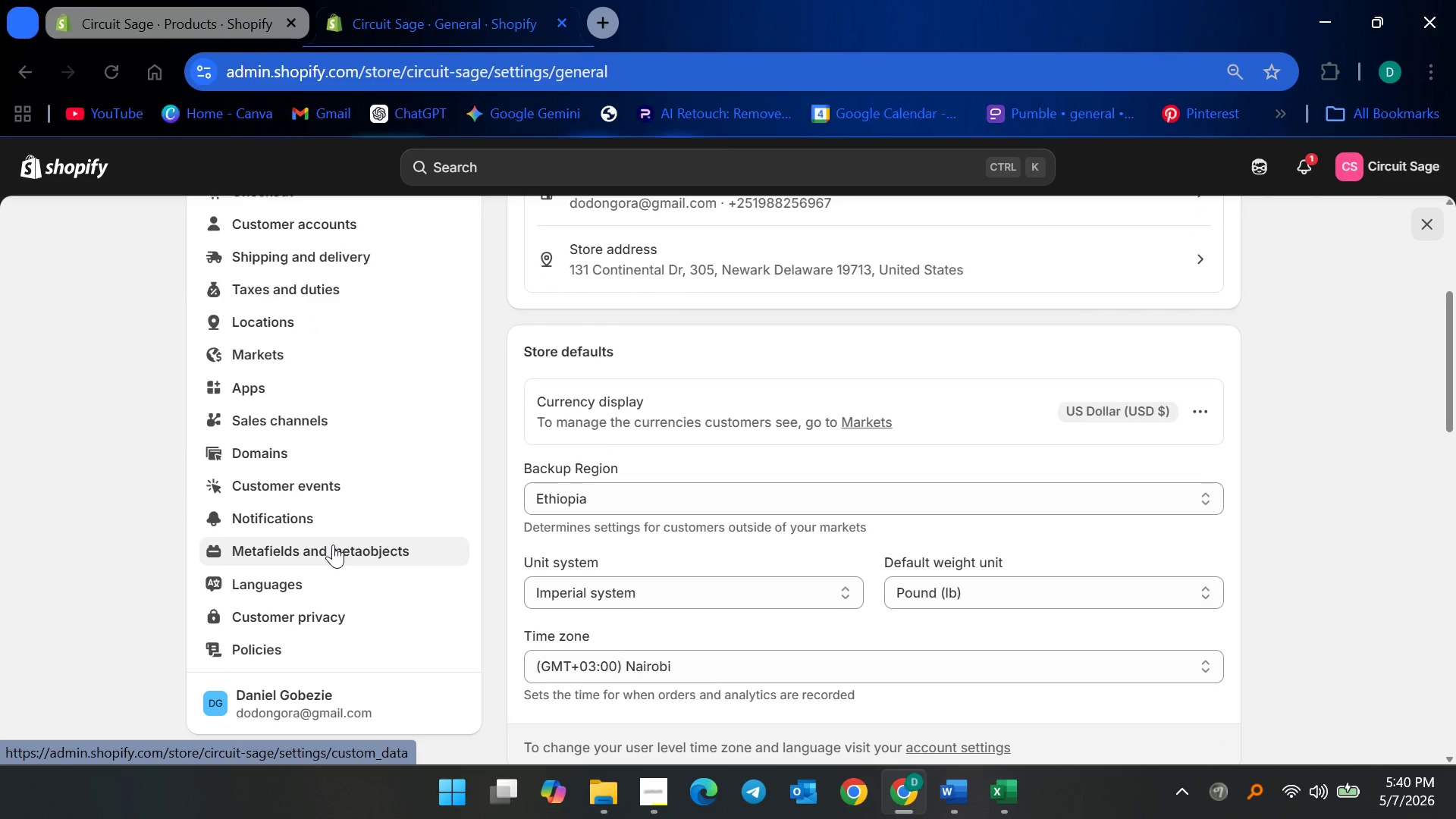 
left_click([333, 544])
 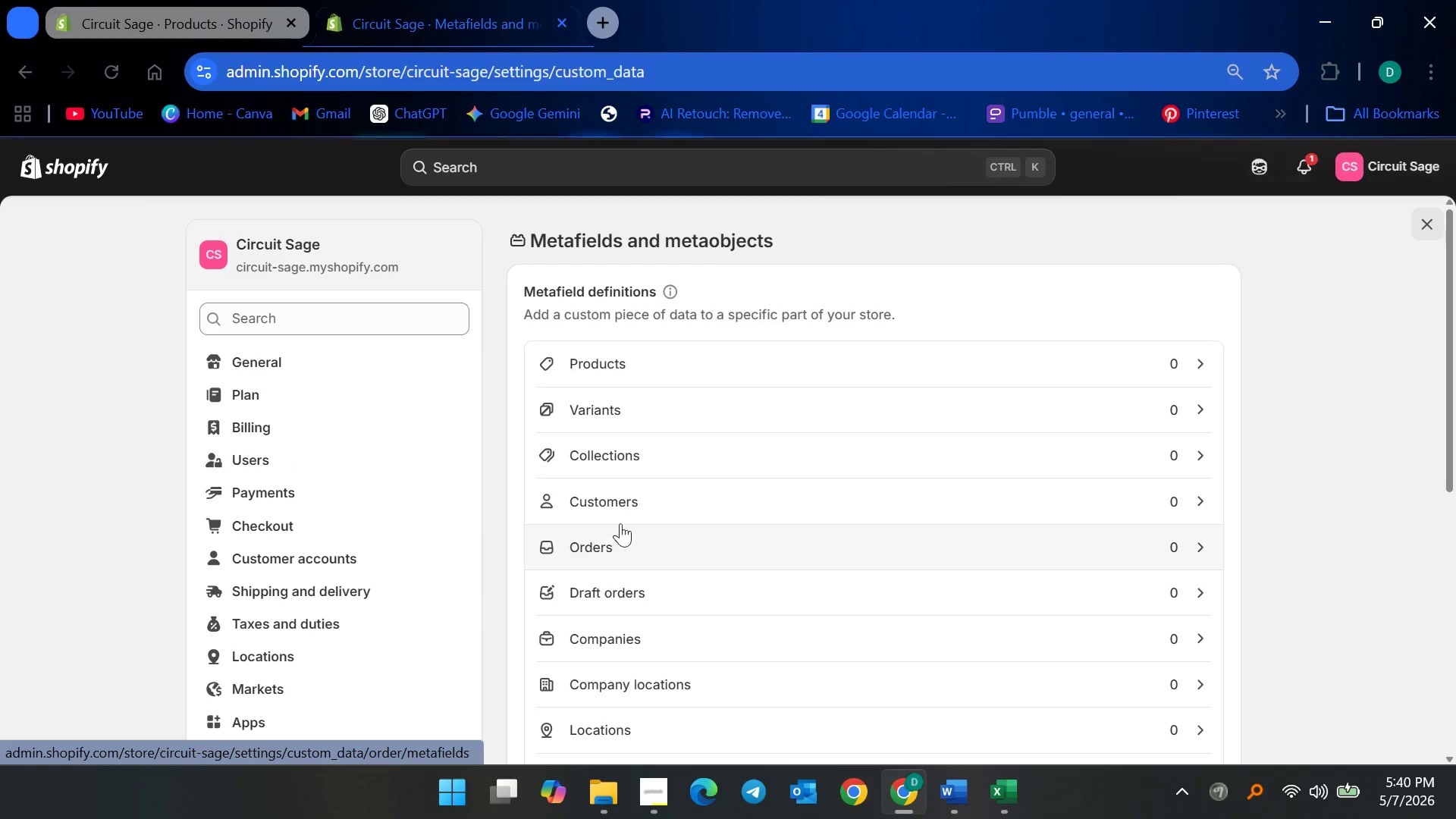 
scroll: coordinate [680, 513], scroll_direction: down, amount: 6.0
 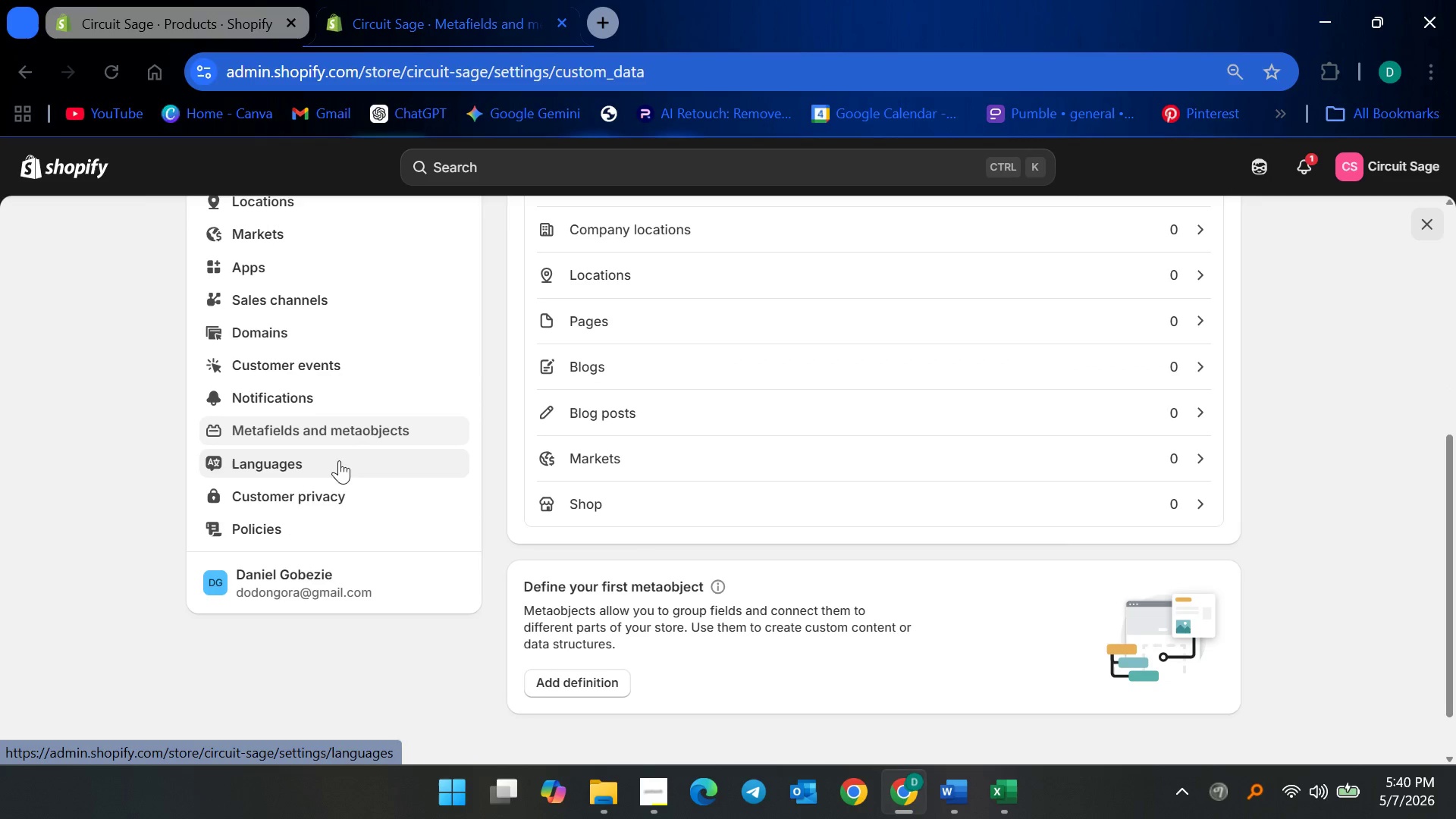 
wait(5.21)
 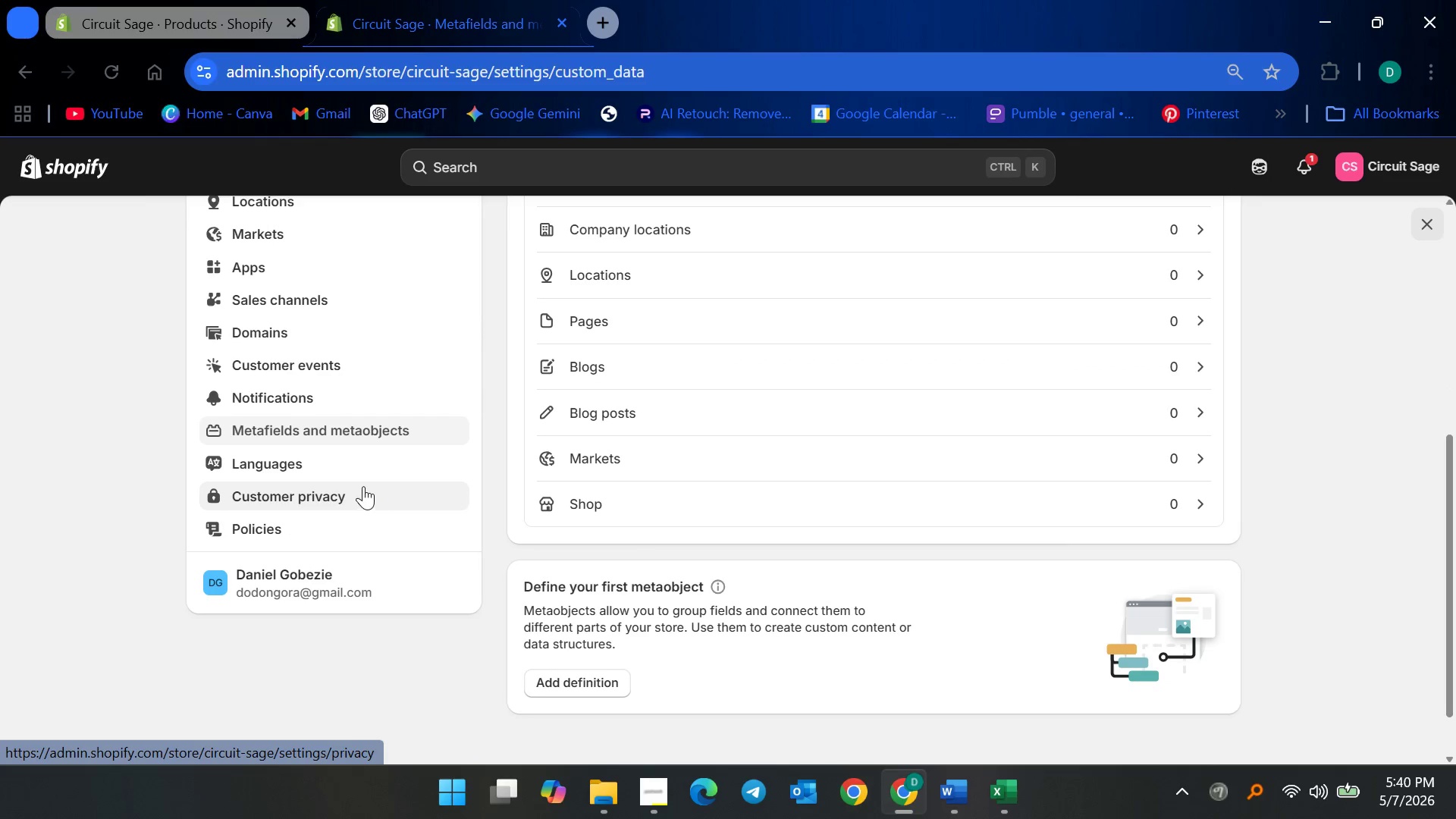 
scroll: coordinate [347, 444], scroll_direction: up, amount: 2.0
 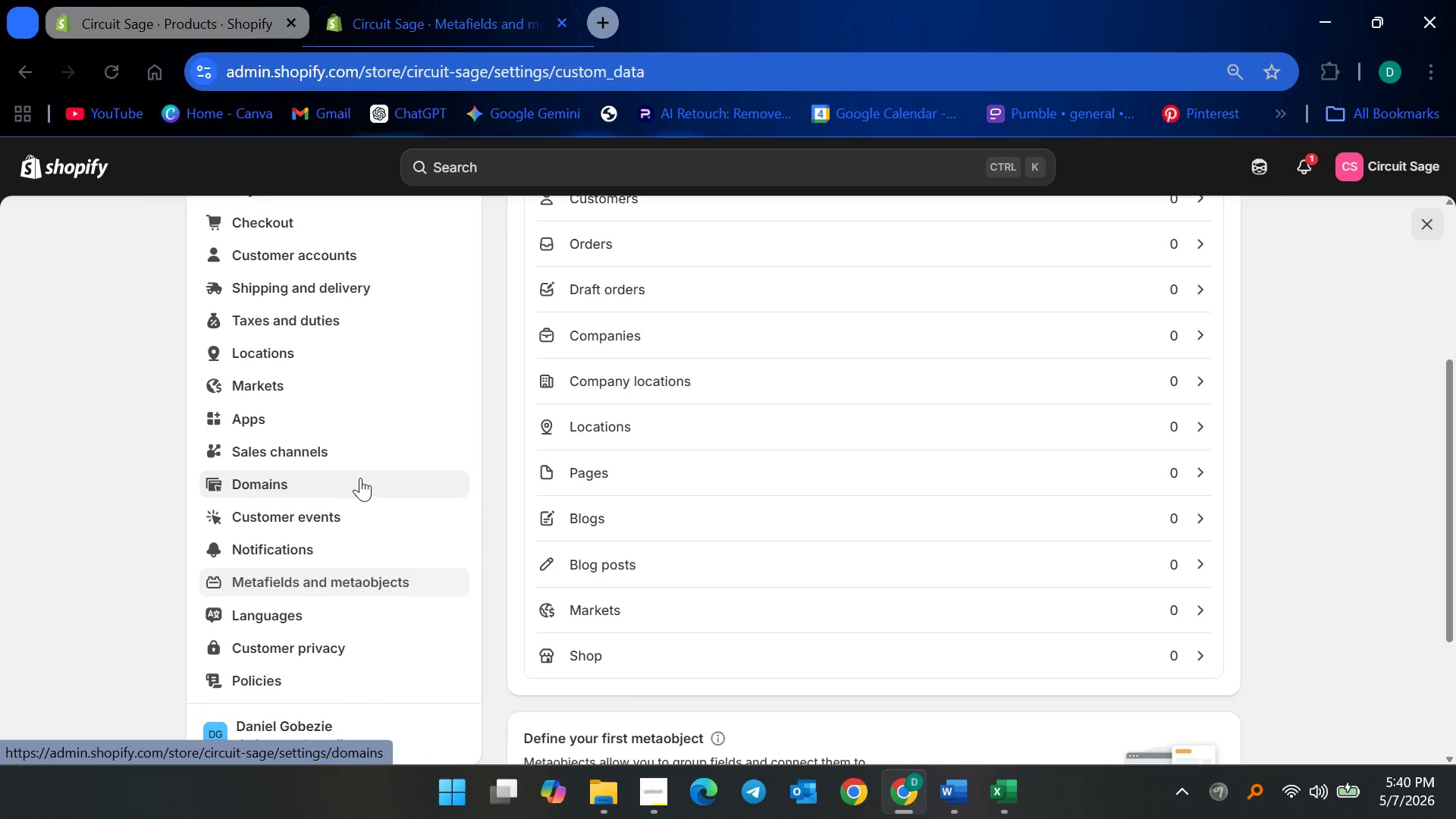 
scroll: coordinate [362, 481], scroll_direction: down, amount: 1.0
 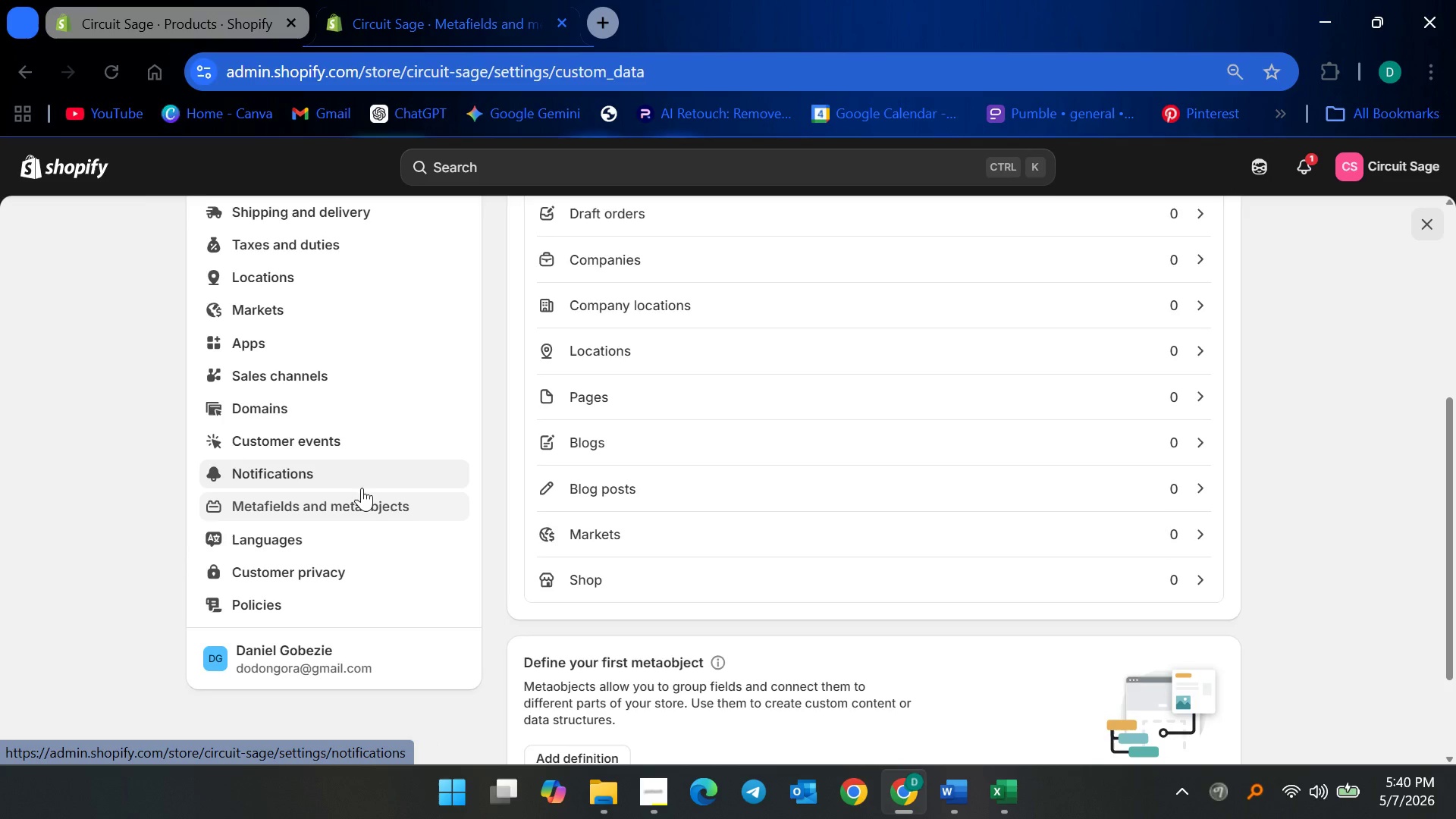 
scroll: coordinate [287, 384], scroll_direction: up, amount: 8.0
 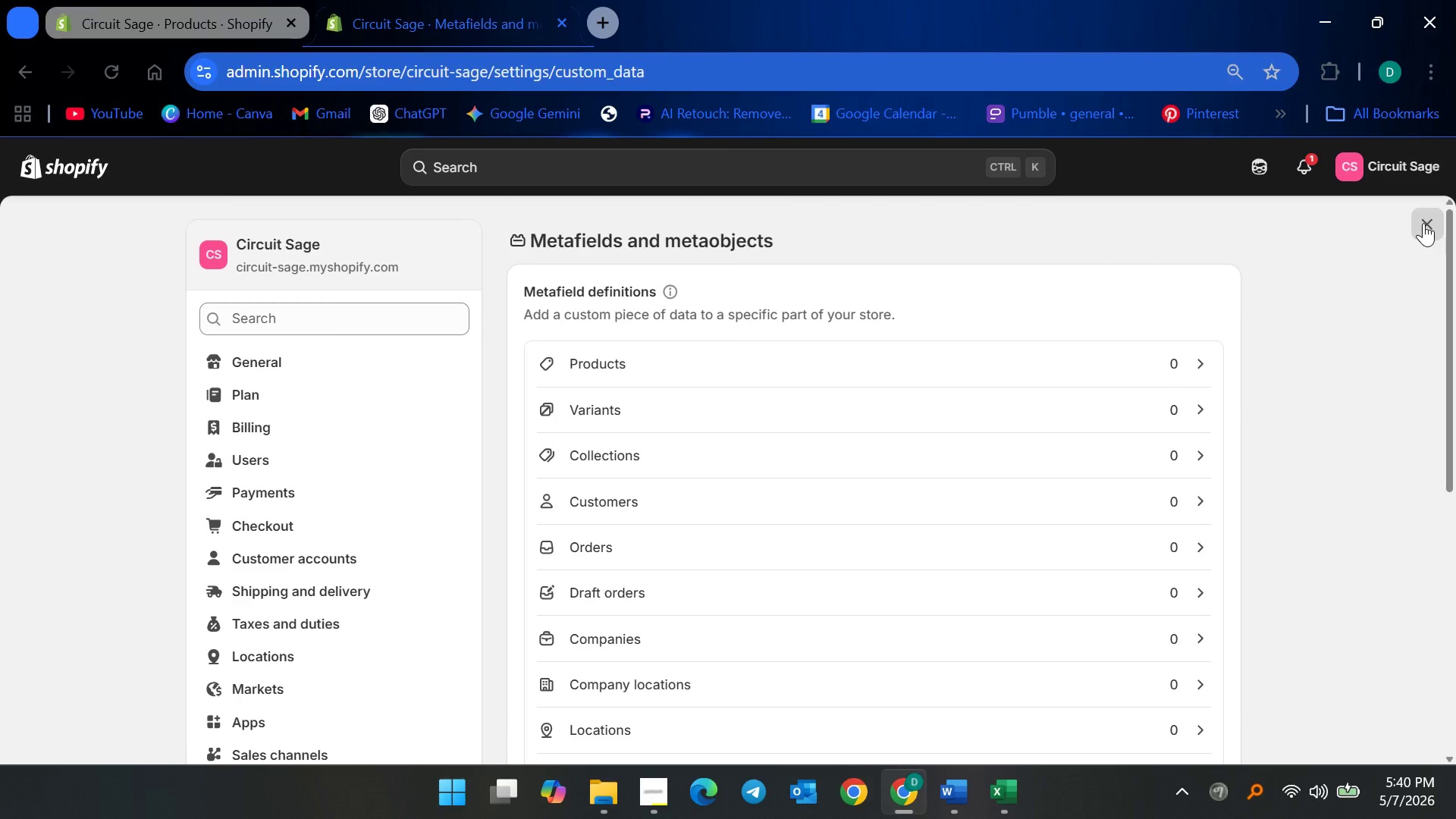 
wait(14.3)
 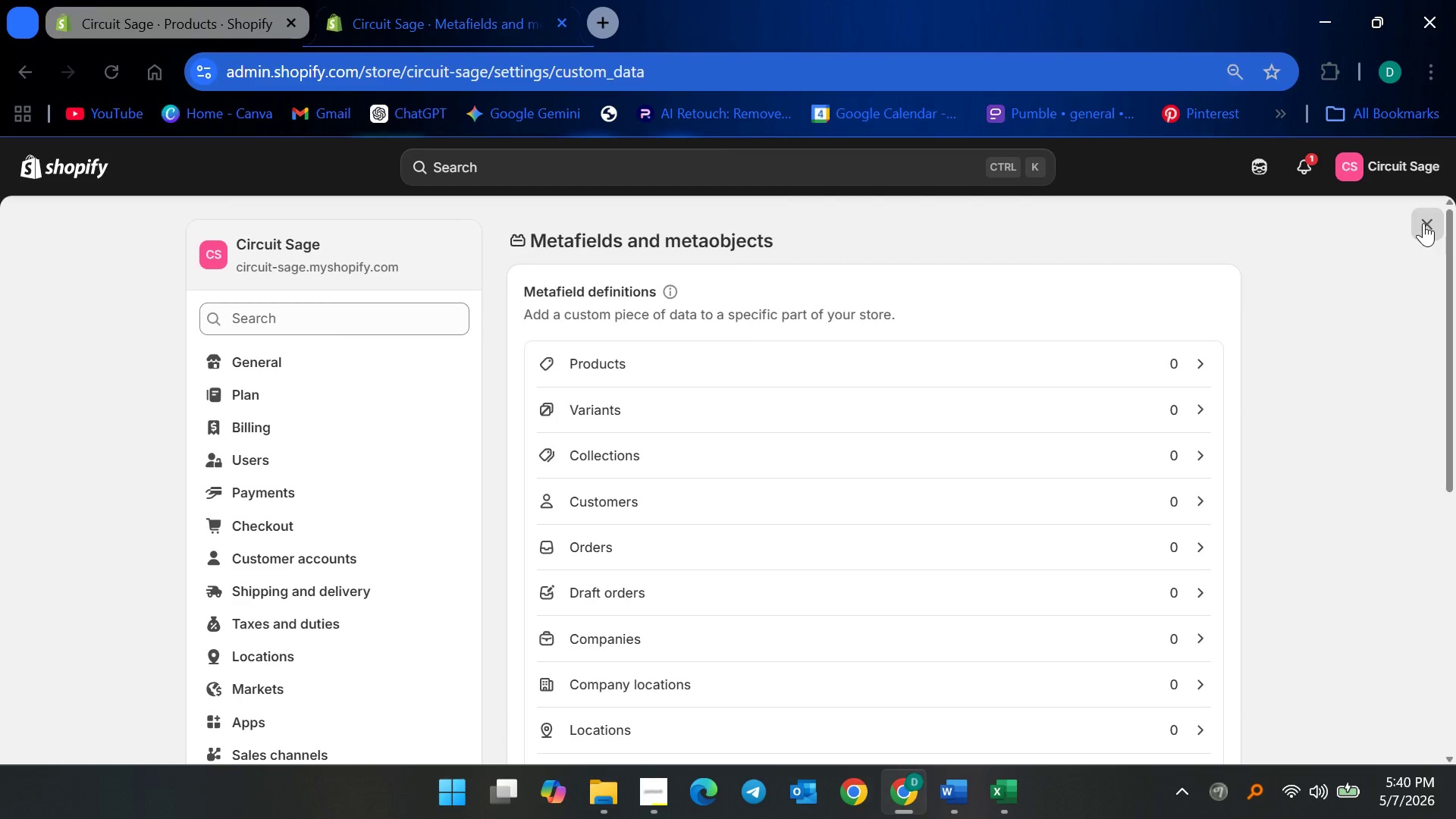 
left_click([1420, 223])
 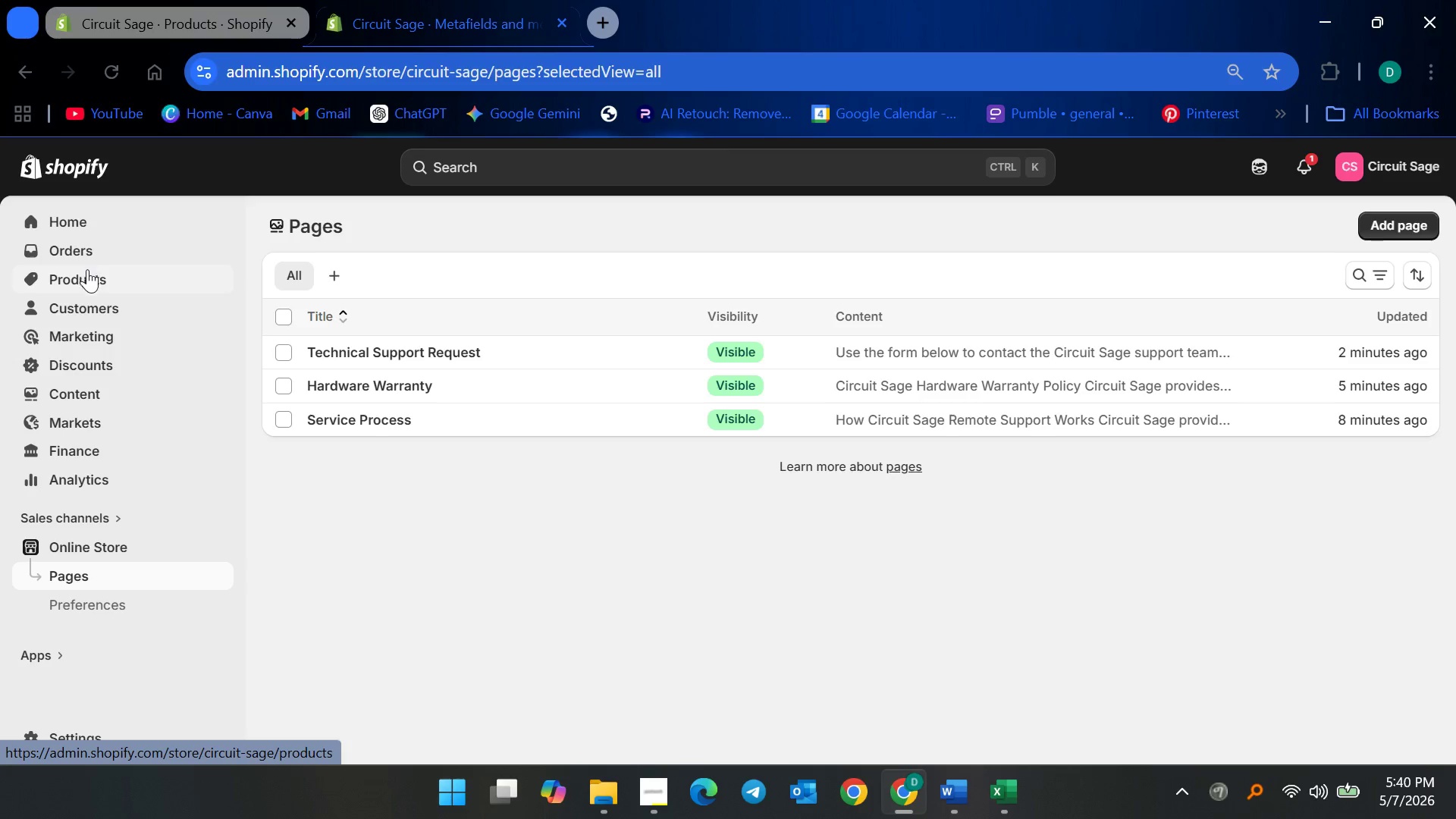 
wait(5.31)
 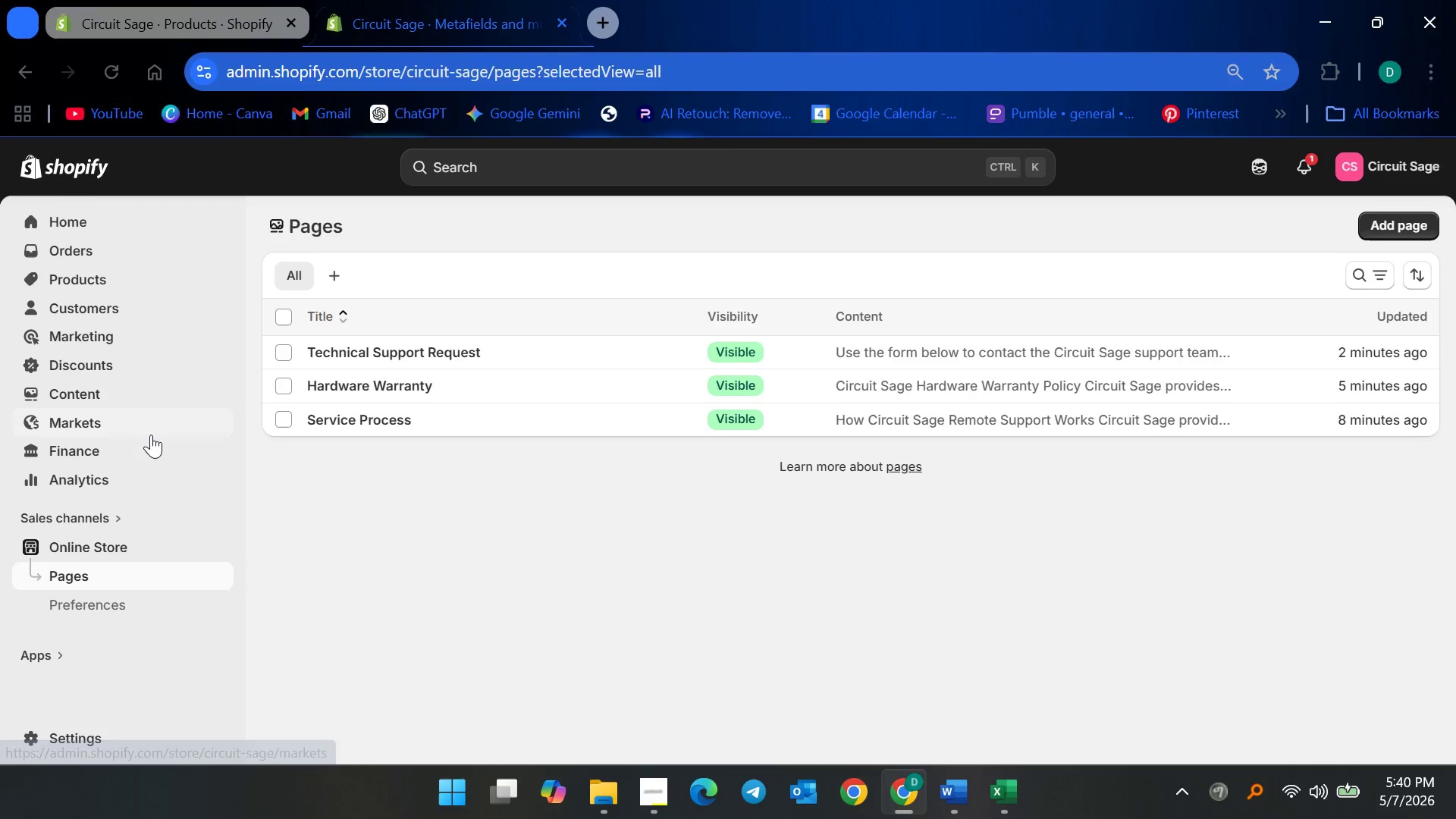 
scroll: coordinate [142, 591], scroll_direction: down, amount: 3.0
 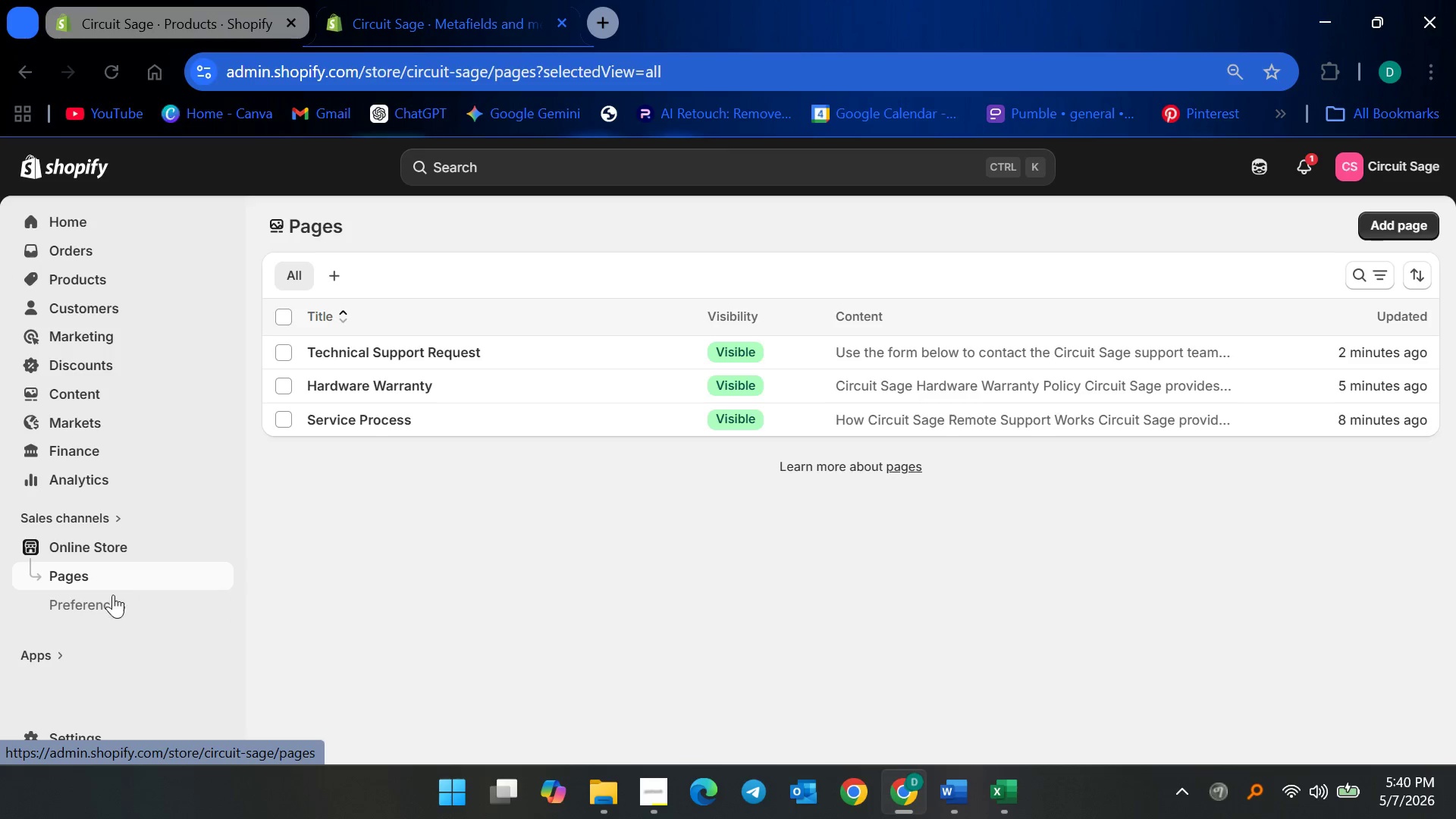 
left_click([113, 604])
 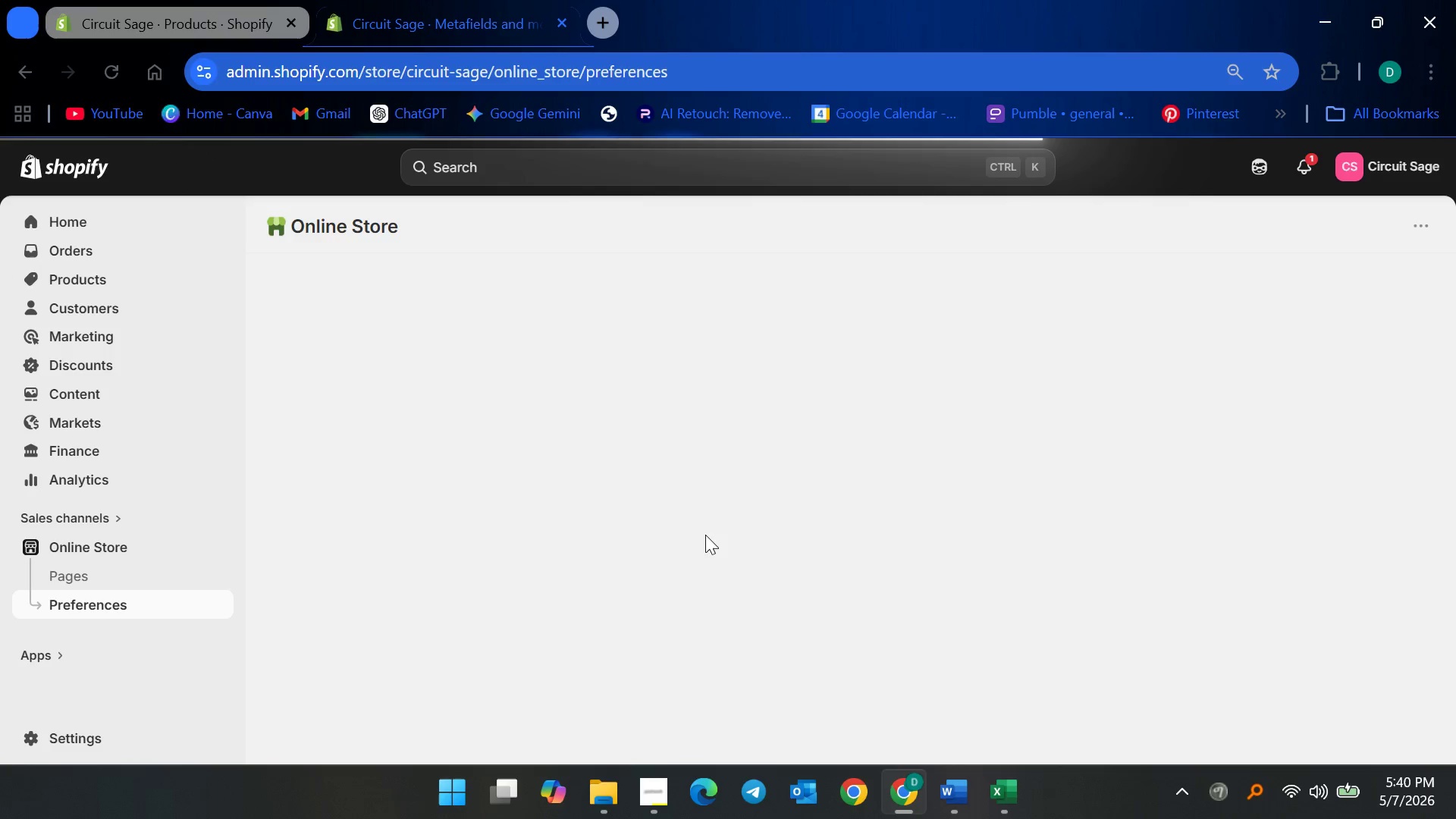 
scroll: coordinate [664, 557], scroll_direction: down, amount: 3.0
 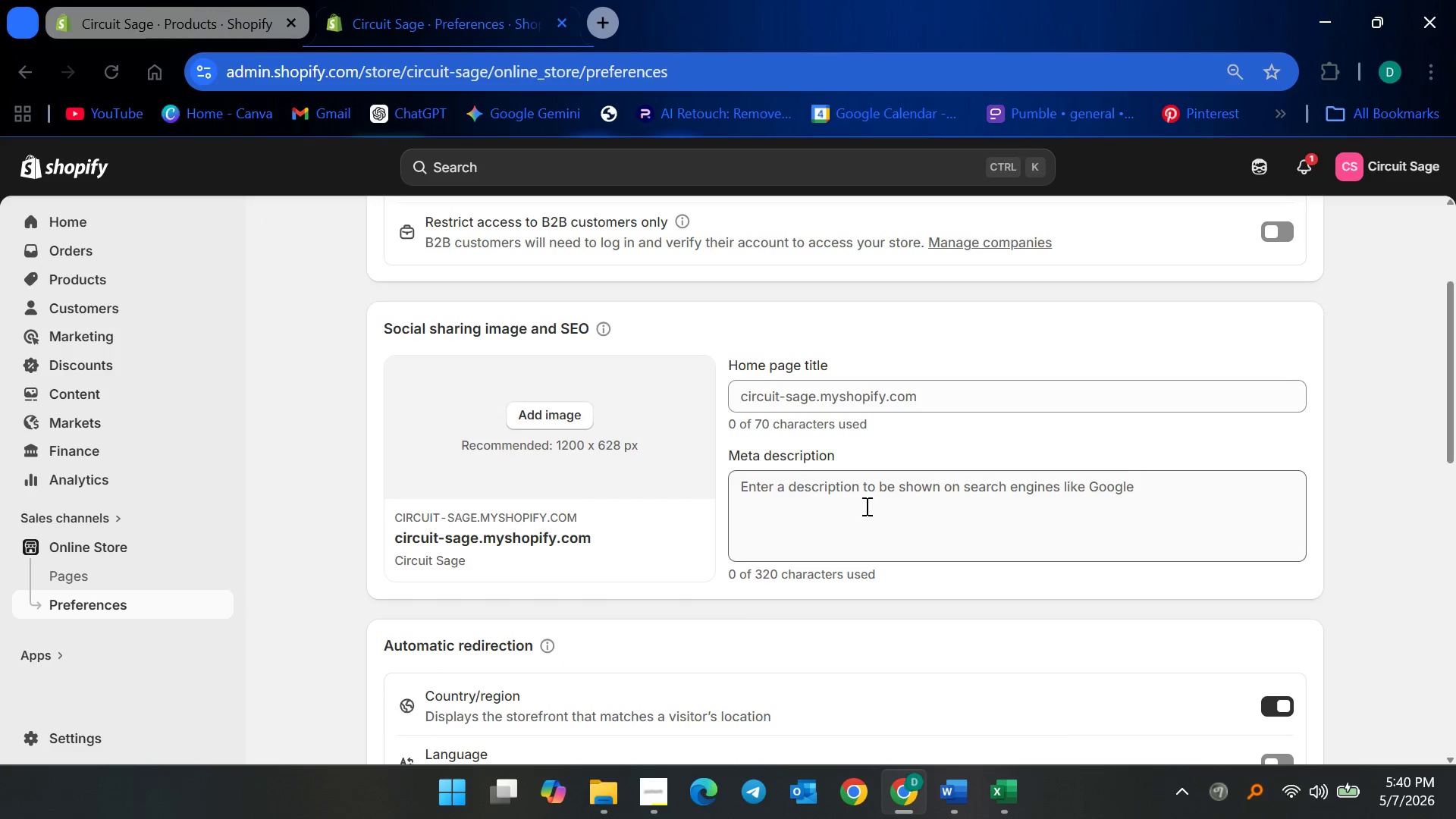 
wait(8.6)
 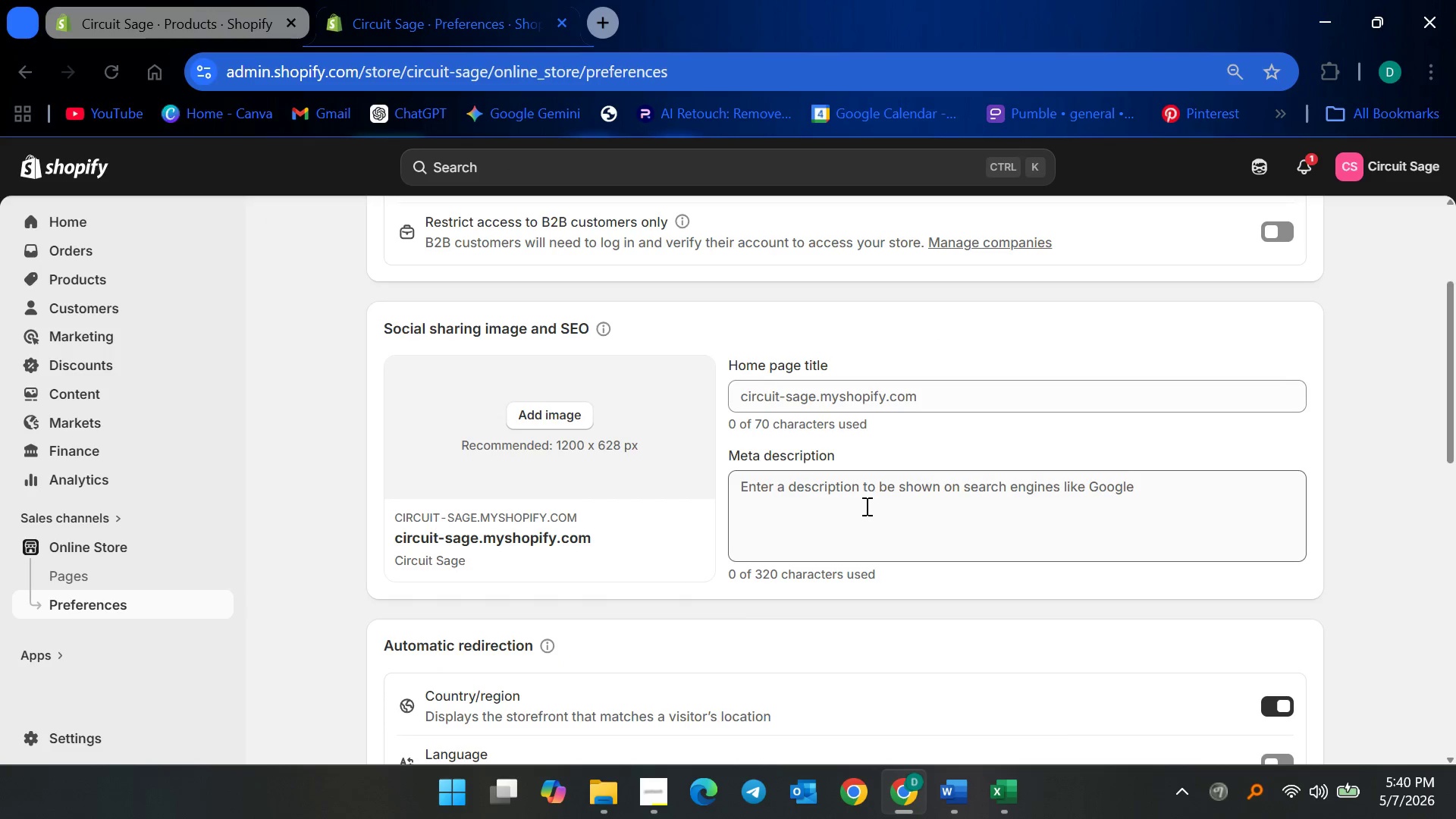 
left_click([930, 391])
 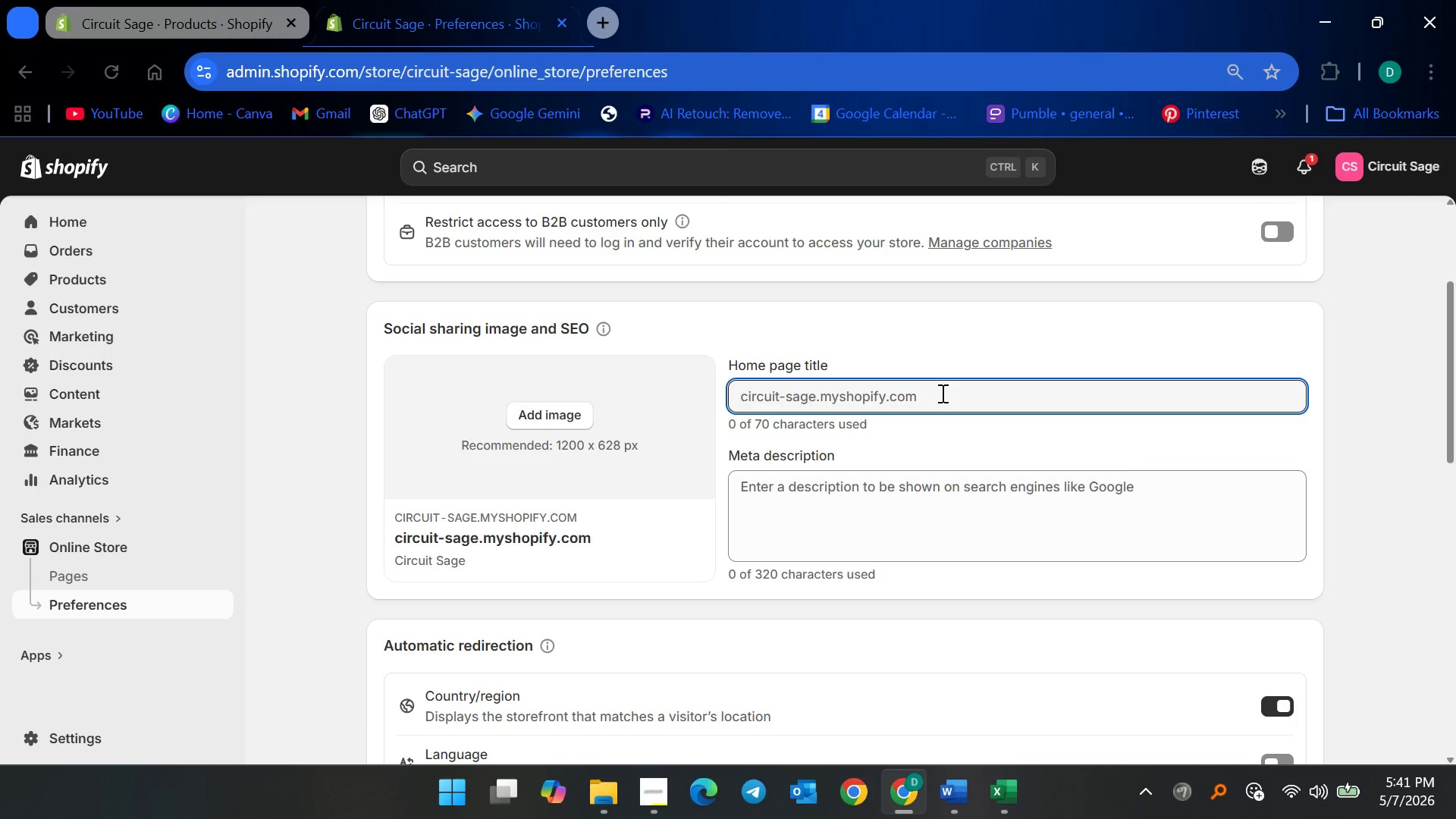 
type(Circuit Sage)
 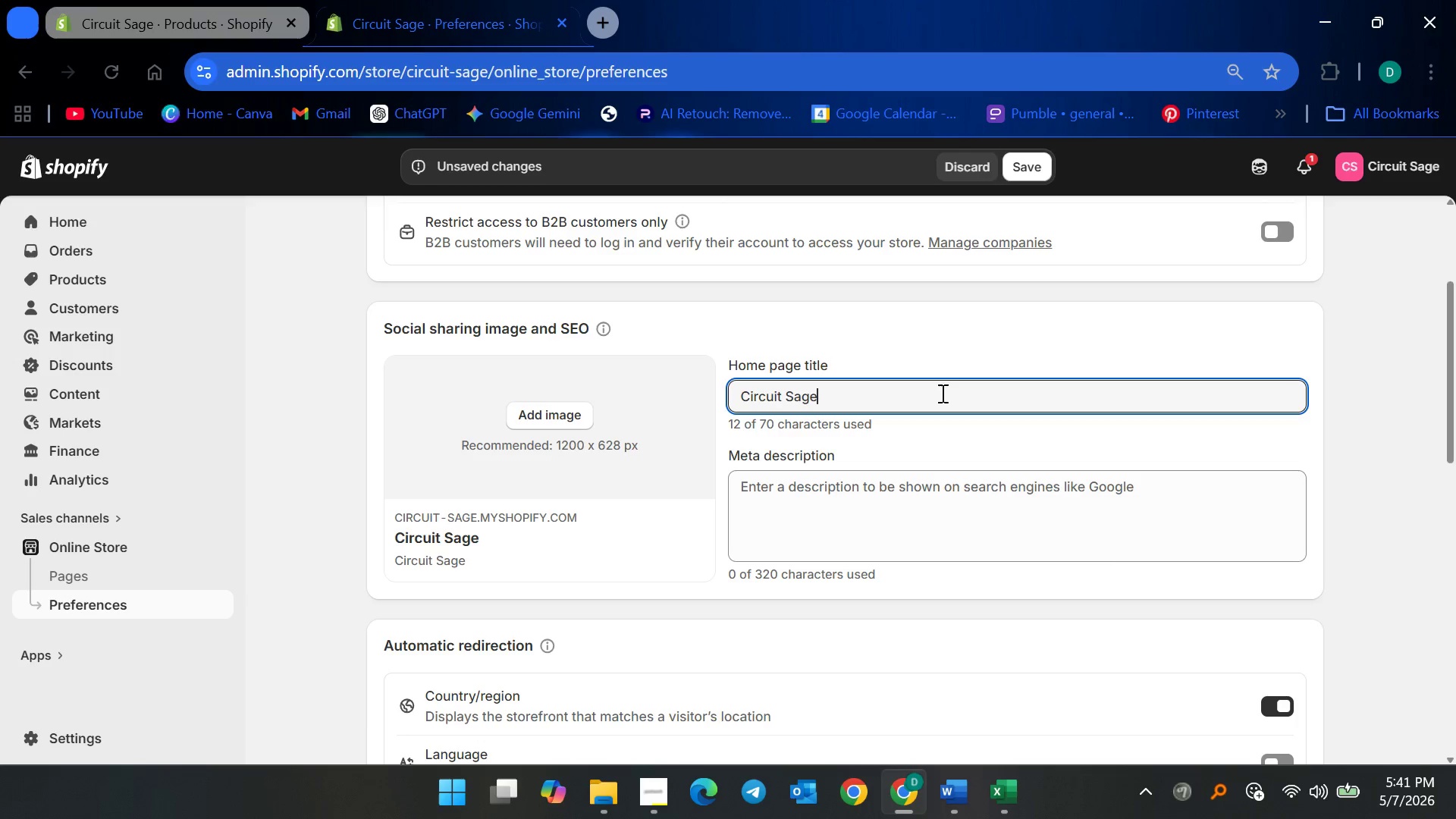 
wait(11.33)
 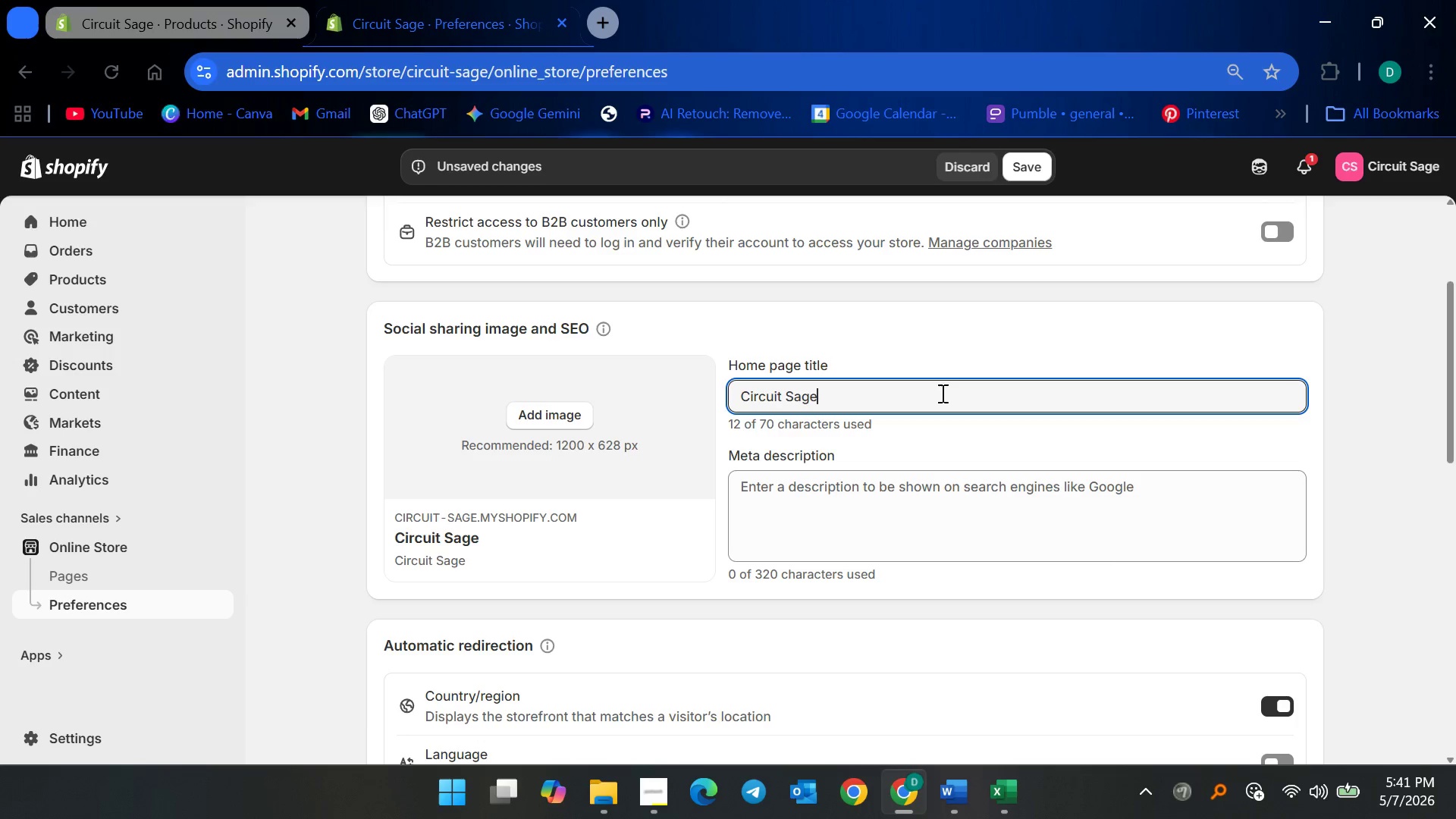 
type( | Secure IT & Managed Services)
 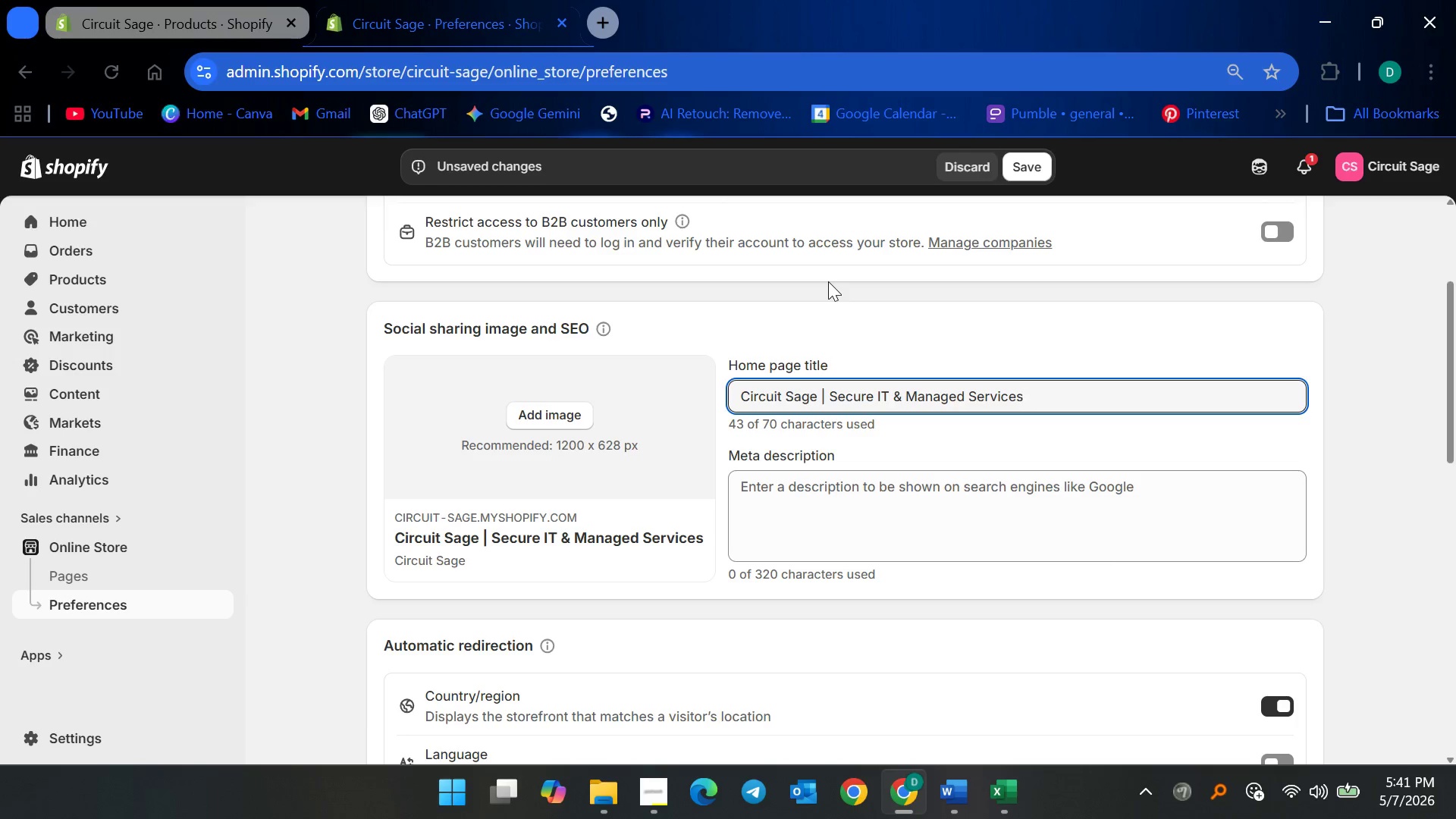 
left_click([871, 541])
 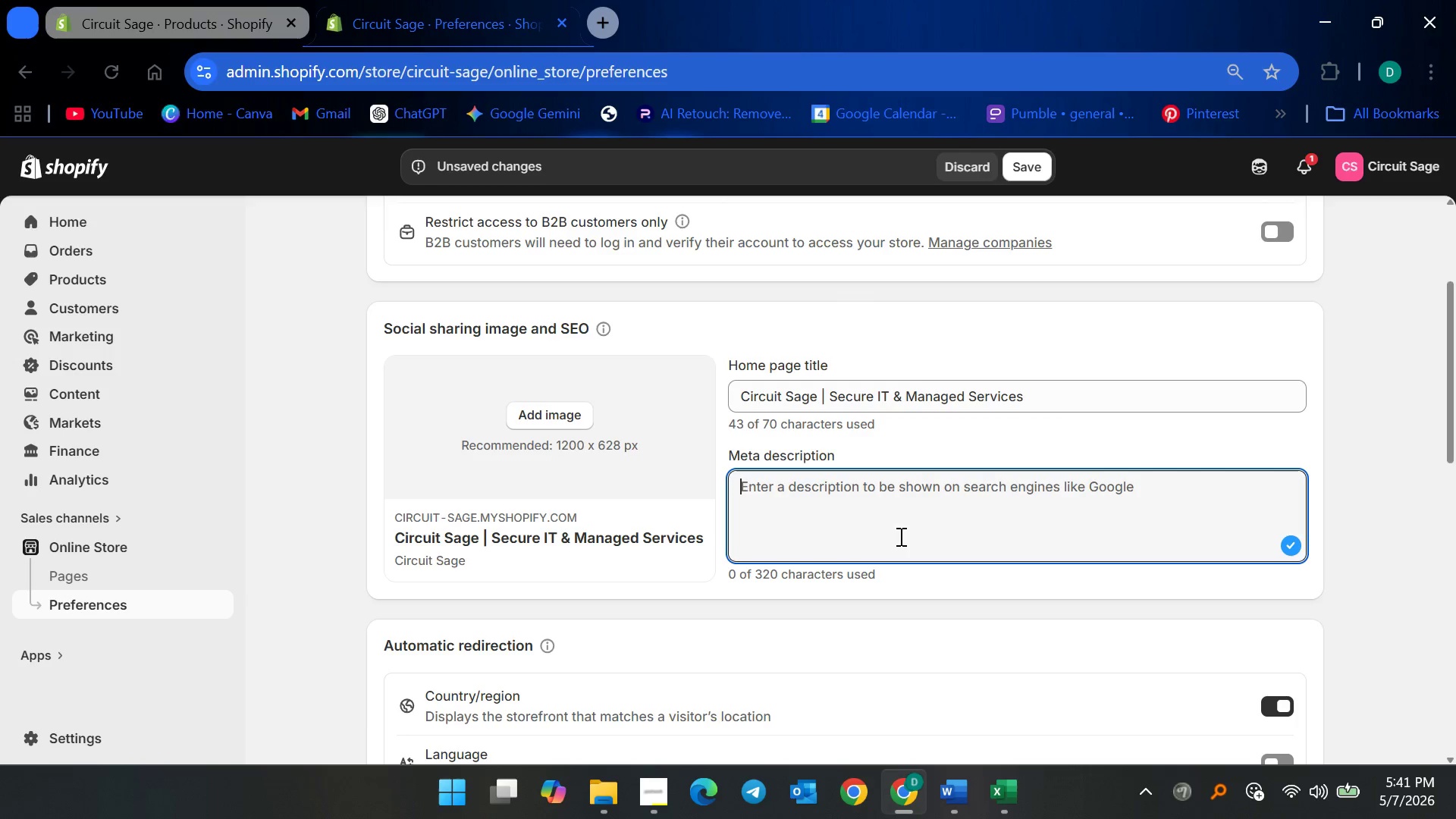 
type(Circuit Sage Delivers)
key(Backspace)
key(Backspace)
key(Backspace)
key(Backspace)
key(Backspace)
key(Backspace)
key(Backspace)
key(Backspace)
type(delivers secure IT infrastructure, managed cybersecurity, remote support, and hardware solutions for clinics and law firms nationwide,)
key(Backspace)
type(.)
 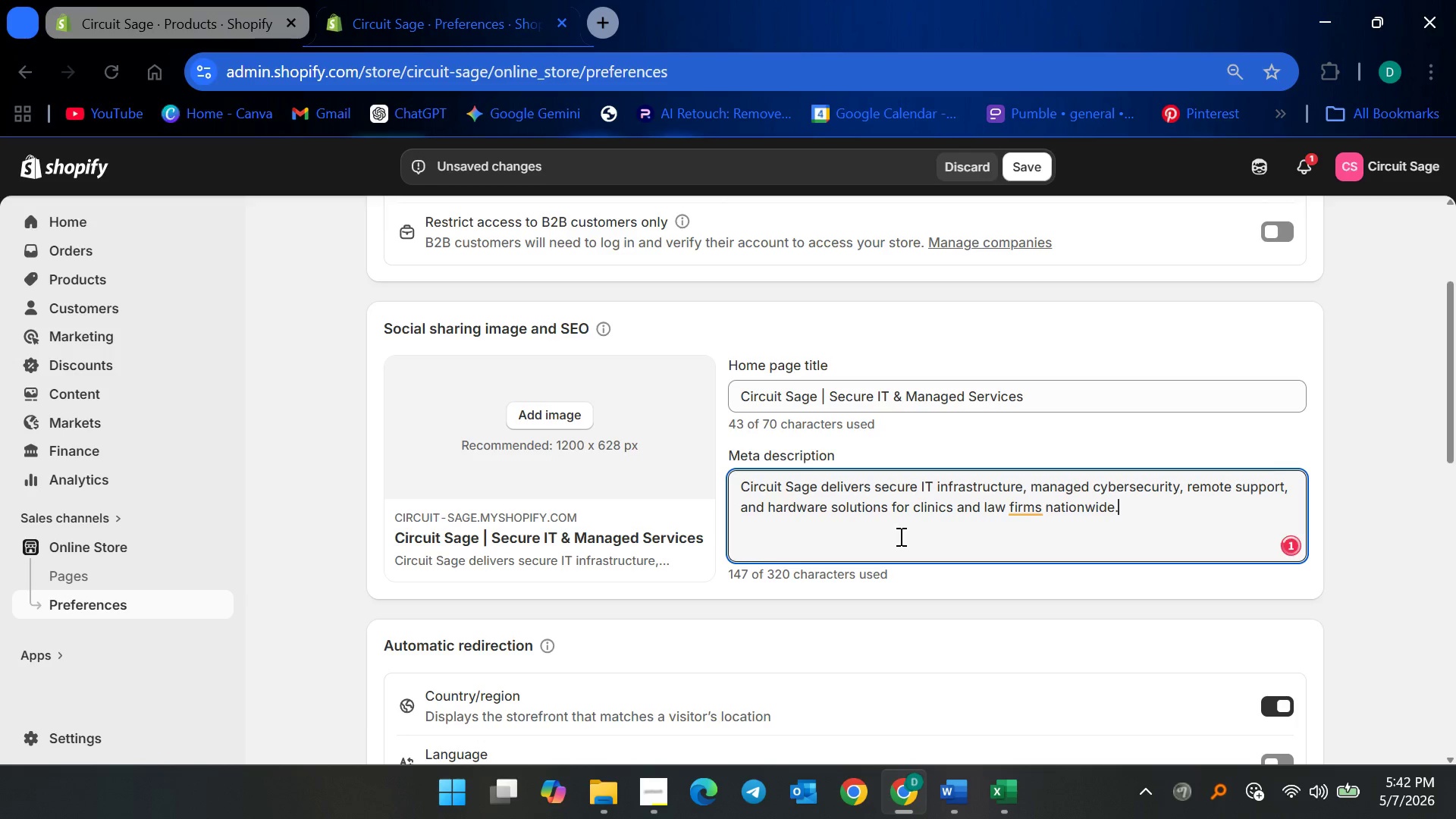 
left_click([1361, 452])
 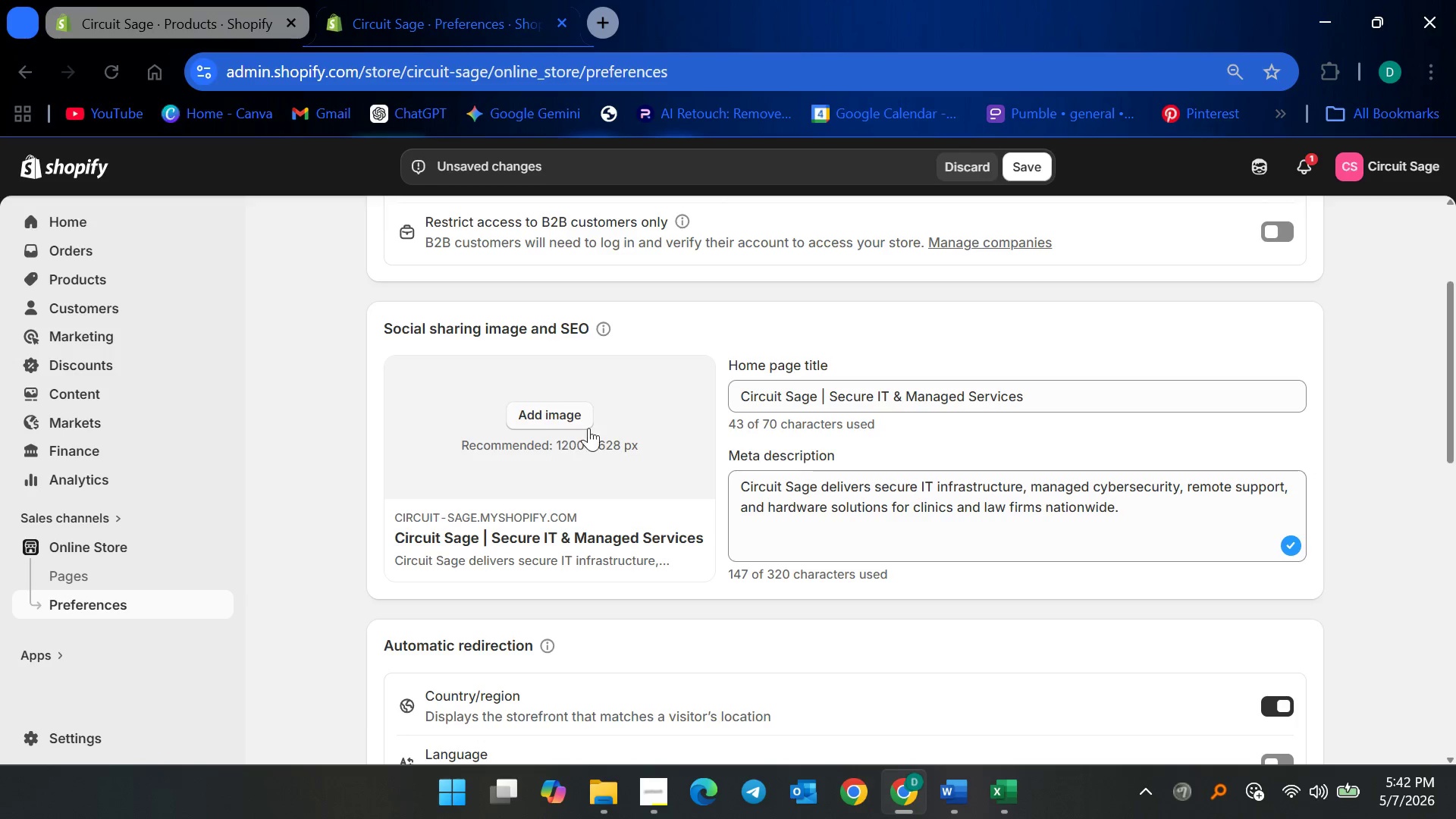 
wait(9.41)
 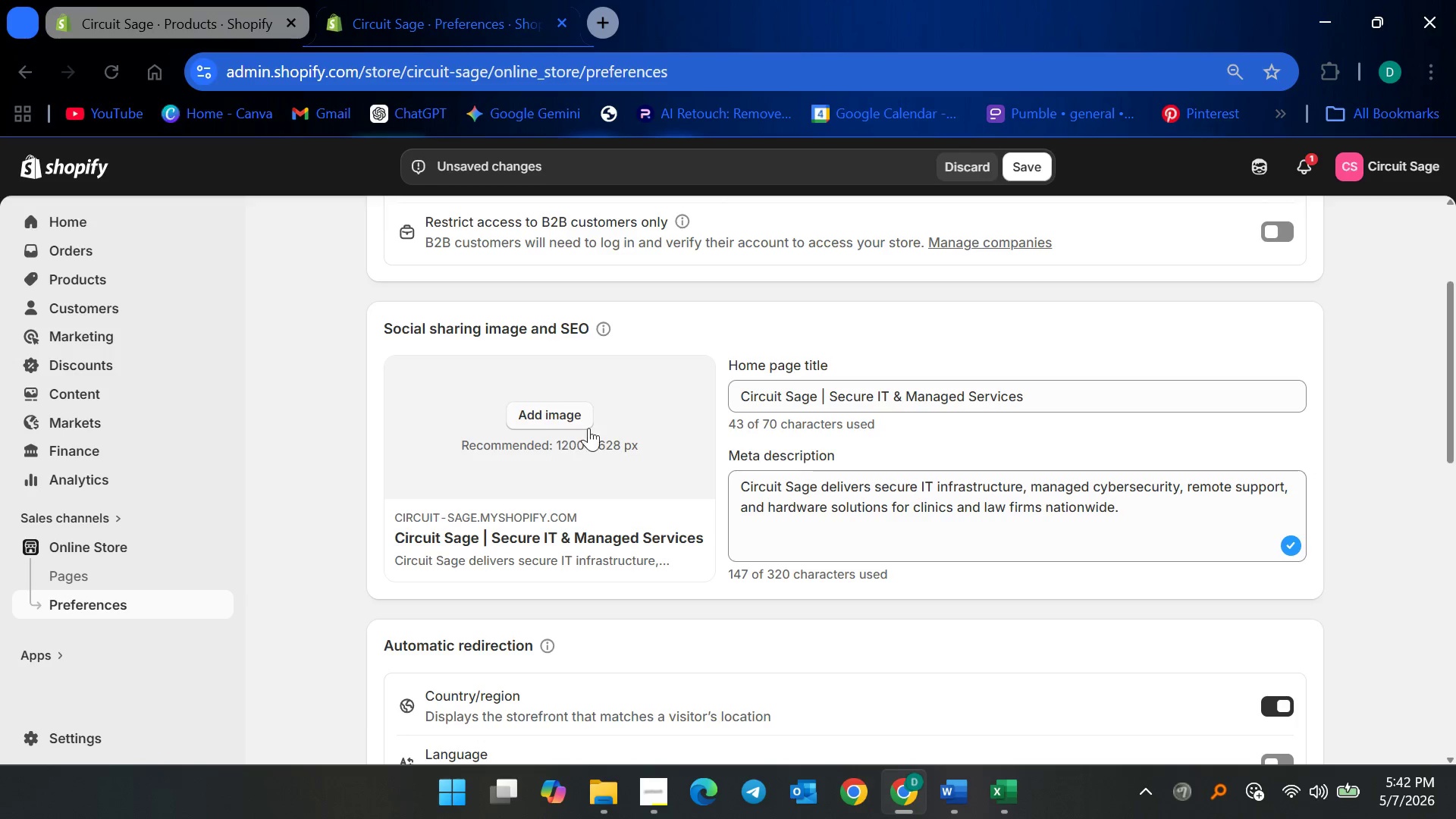 
left_click([1018, 169])
 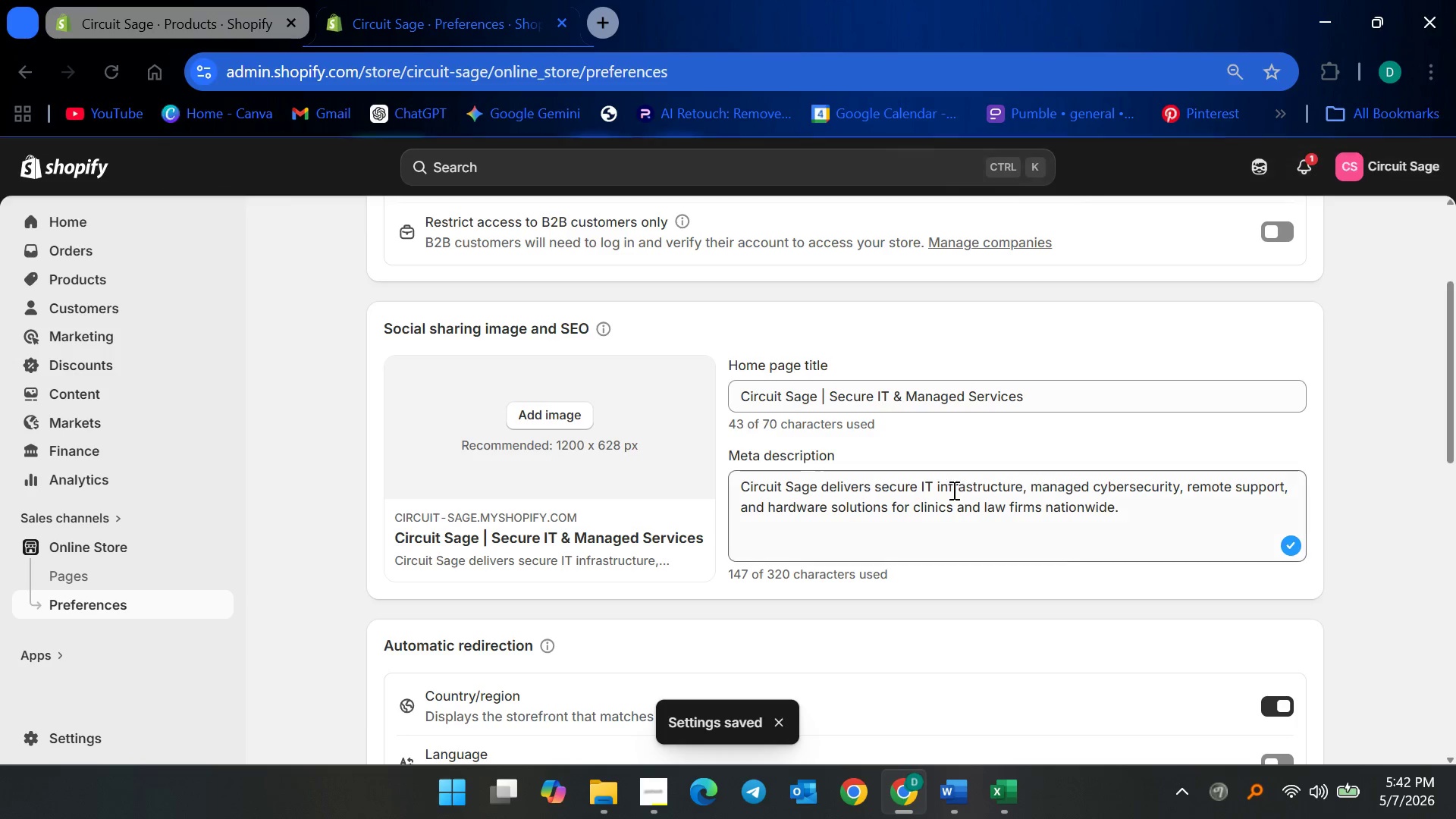 
scroll: coordinate [676, 585], scroll_direction: down, amount: 3.0
 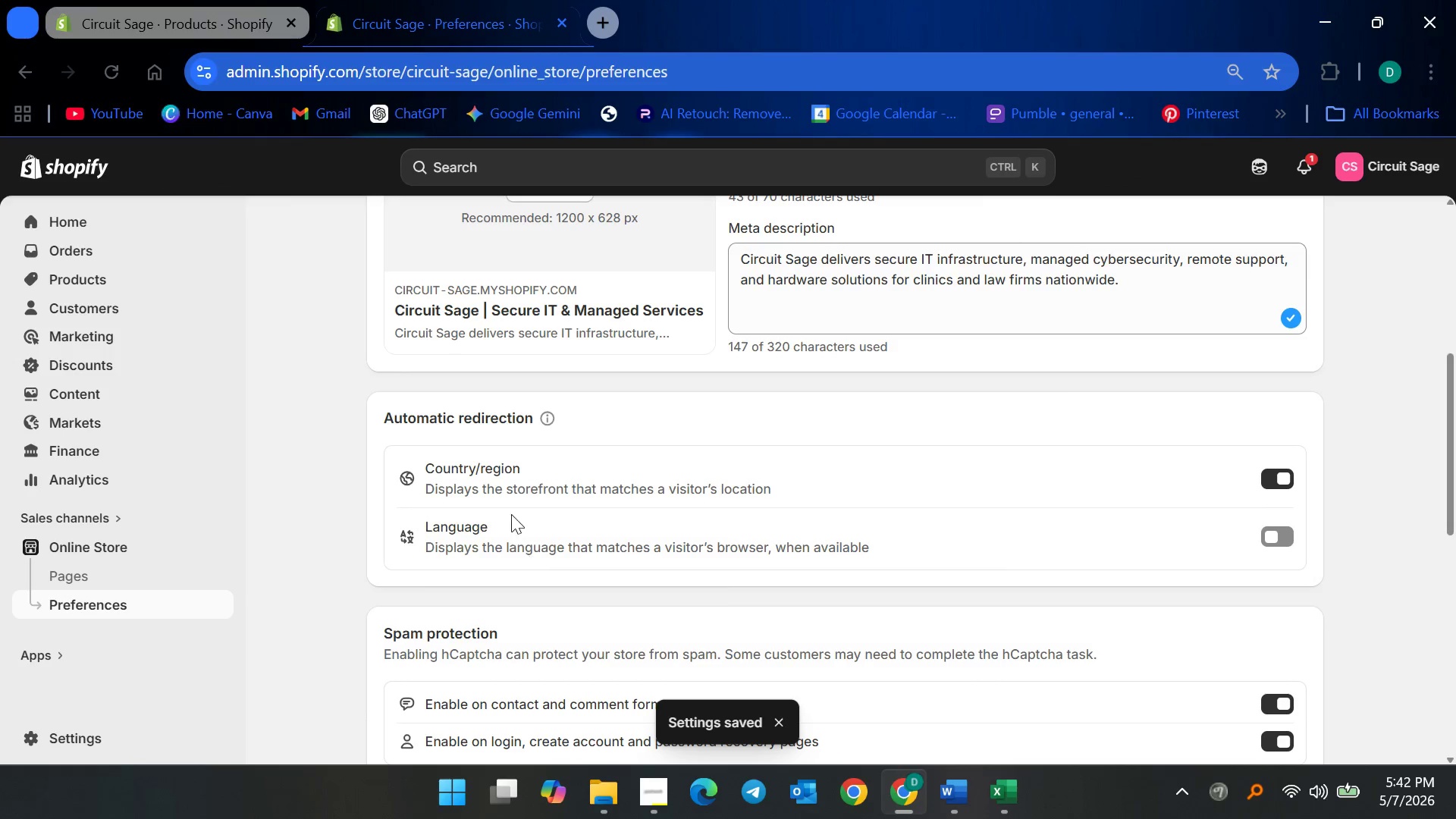 
scroll: coordinate [127, 367], scroll_direction: up, amount: 13.0
 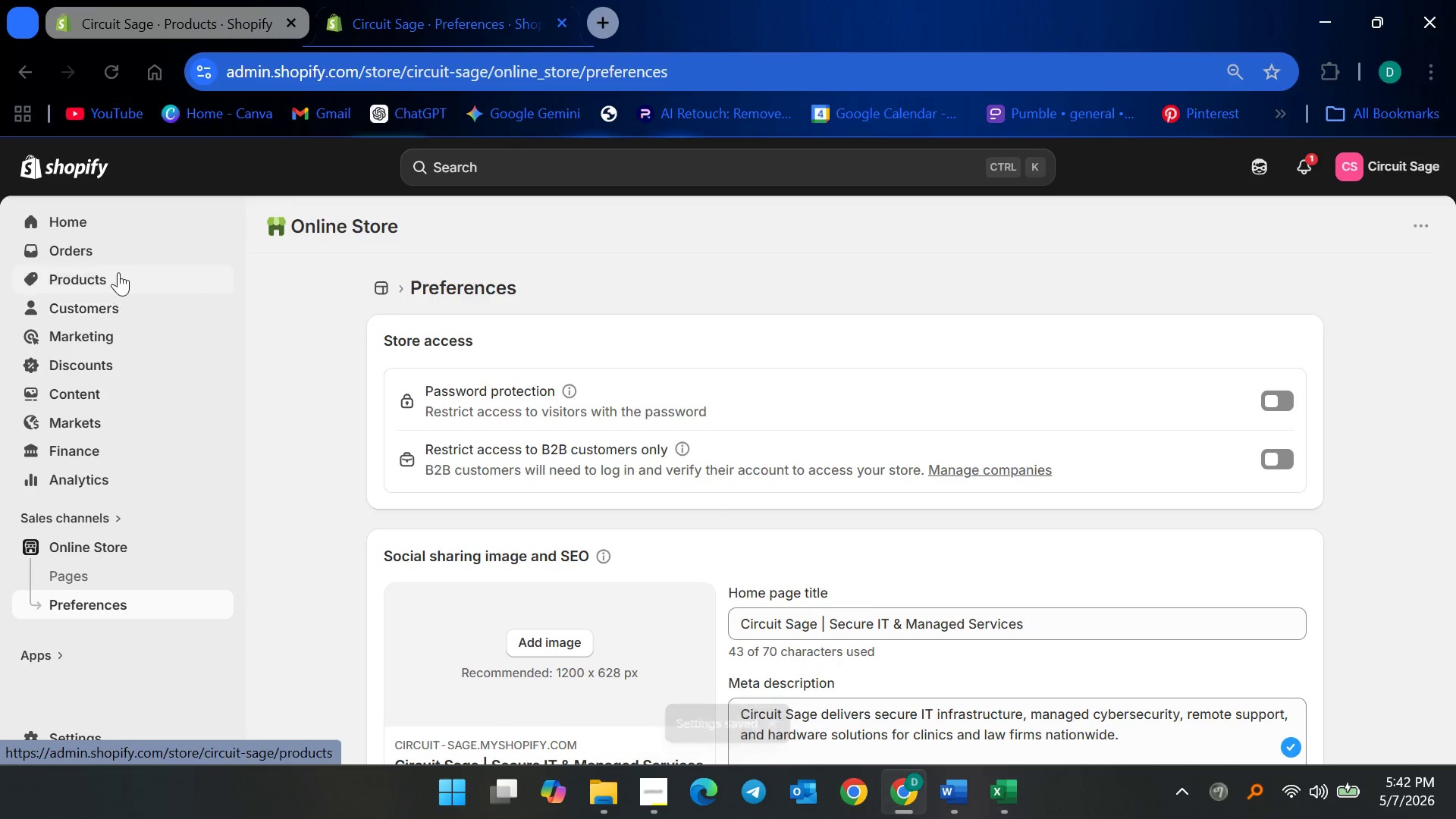 
left_click([118, 272])
 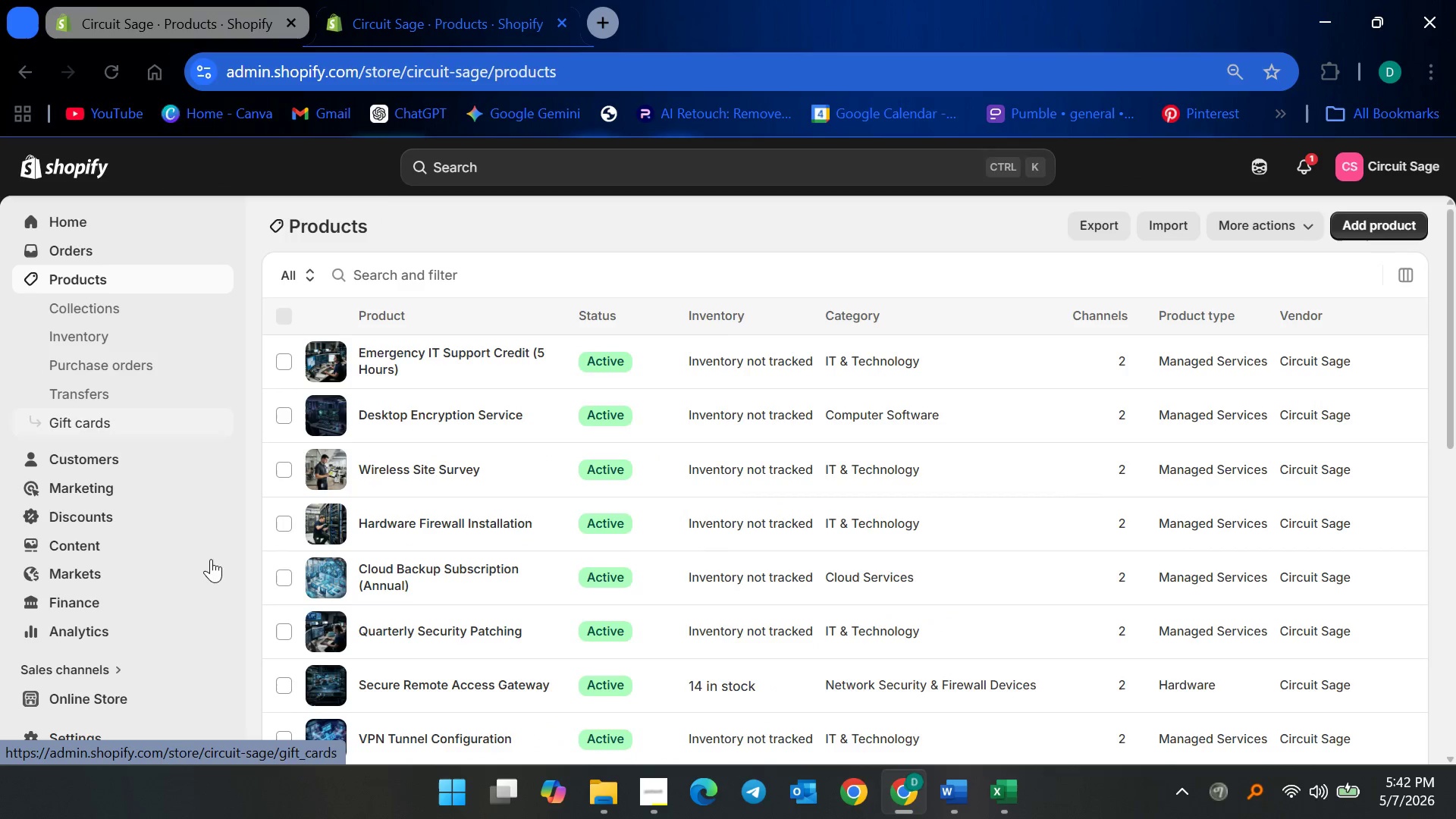 
mouse_move([121, 670])
 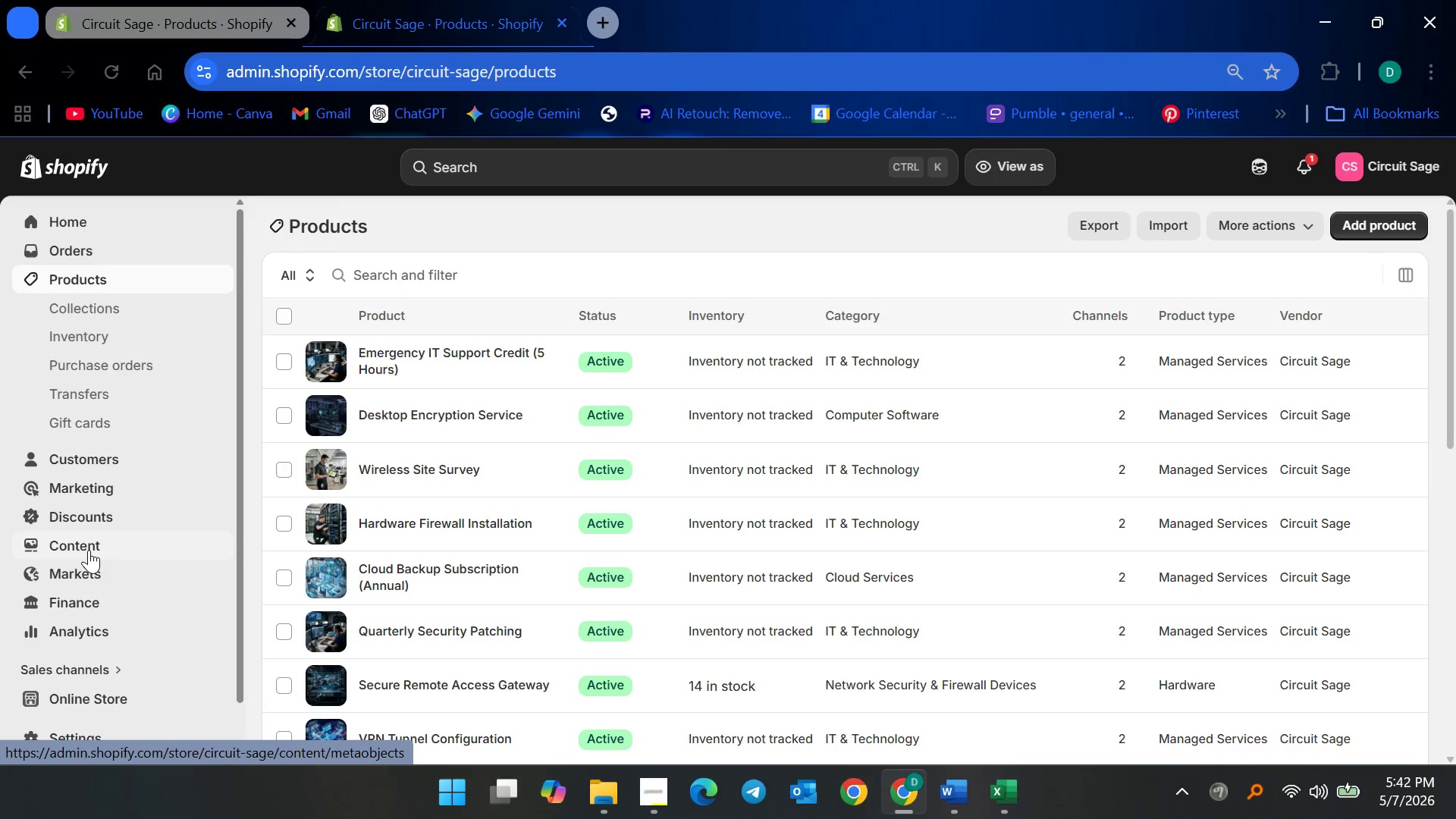 
left_click([89, 550])
 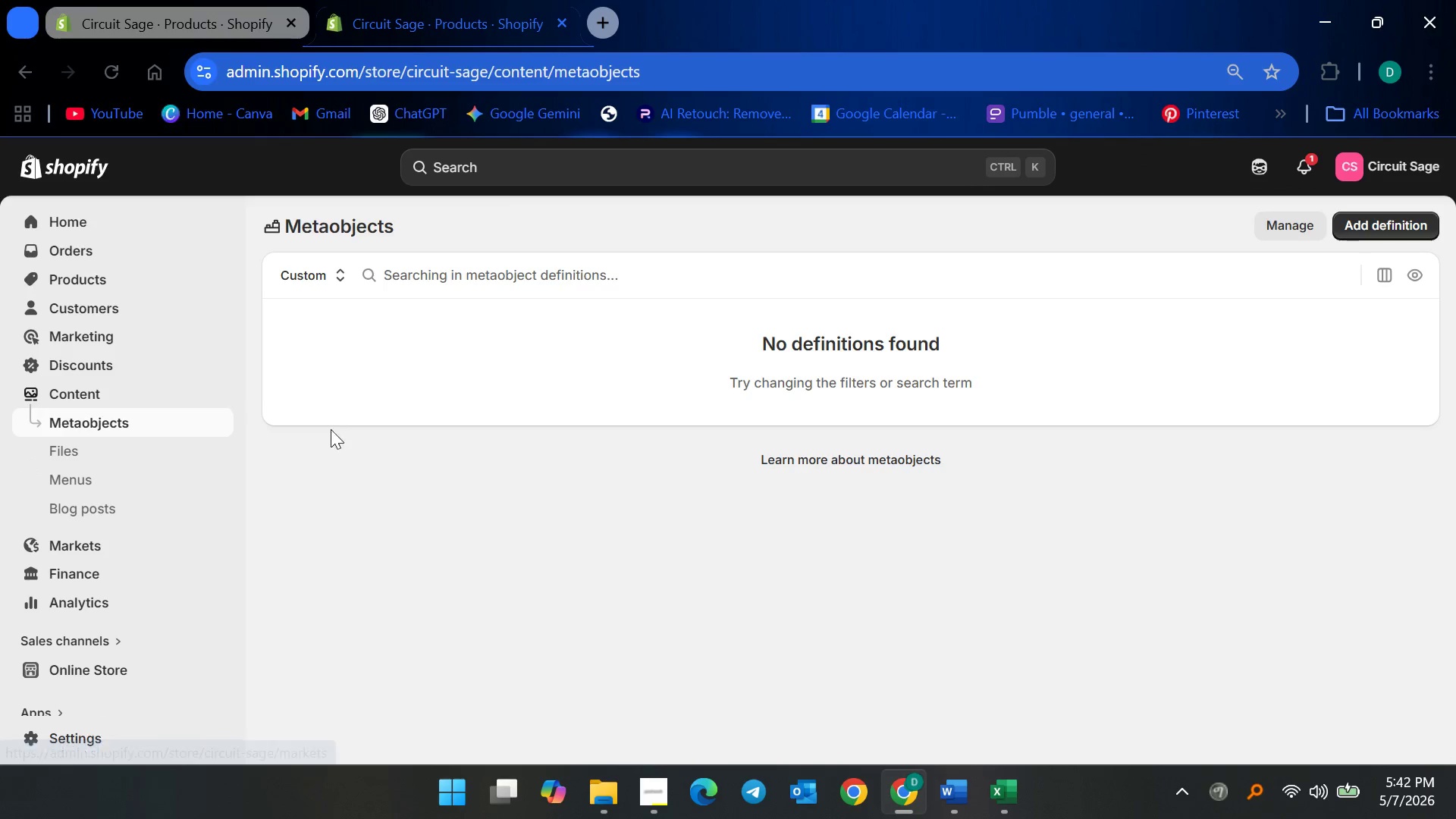 
wait(11.17)
 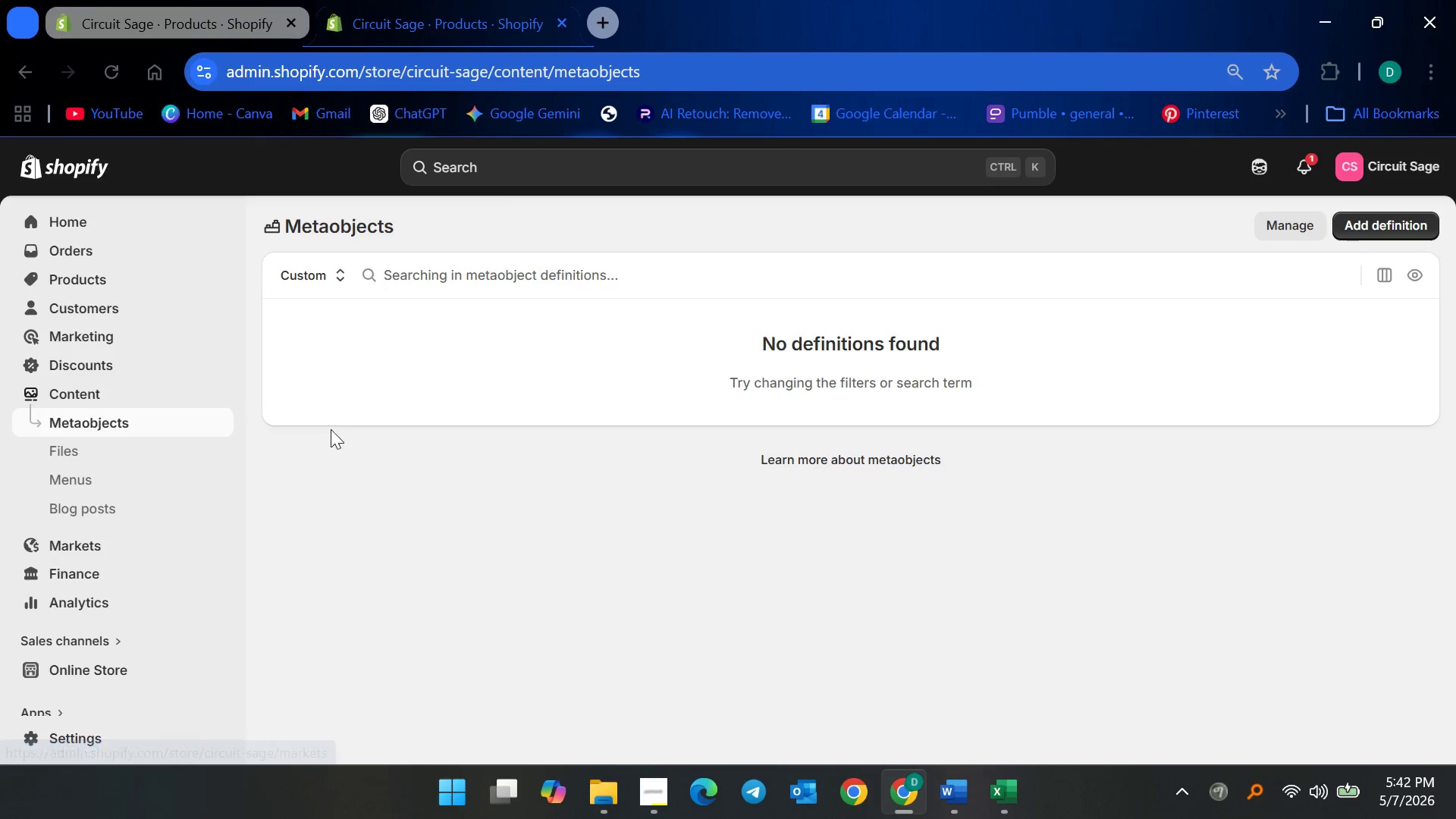 
left_click([667, 800])